 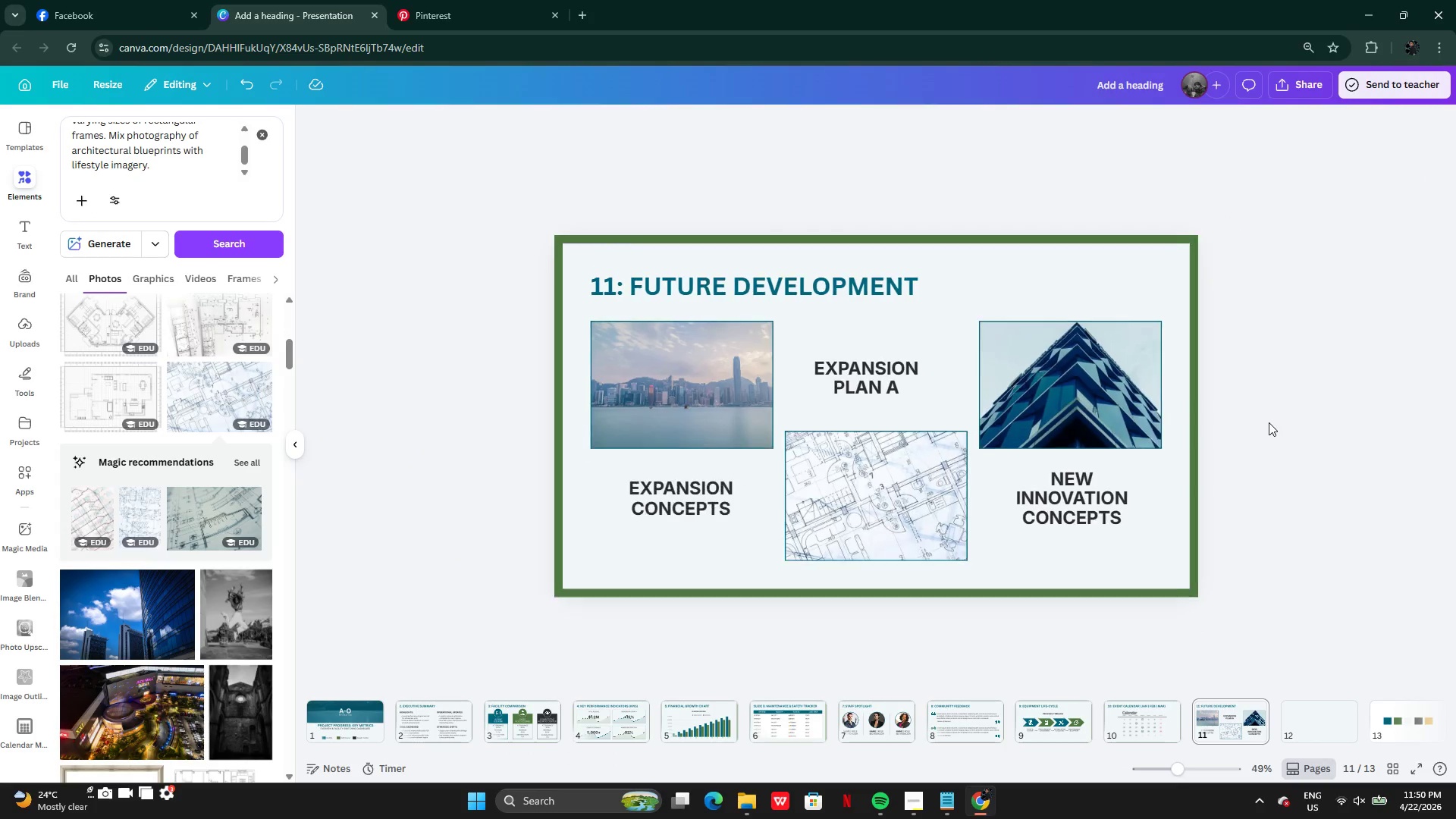 
left_click_drag(start_coordinate=[962, 567], to_coordinate=[1009, 285])
 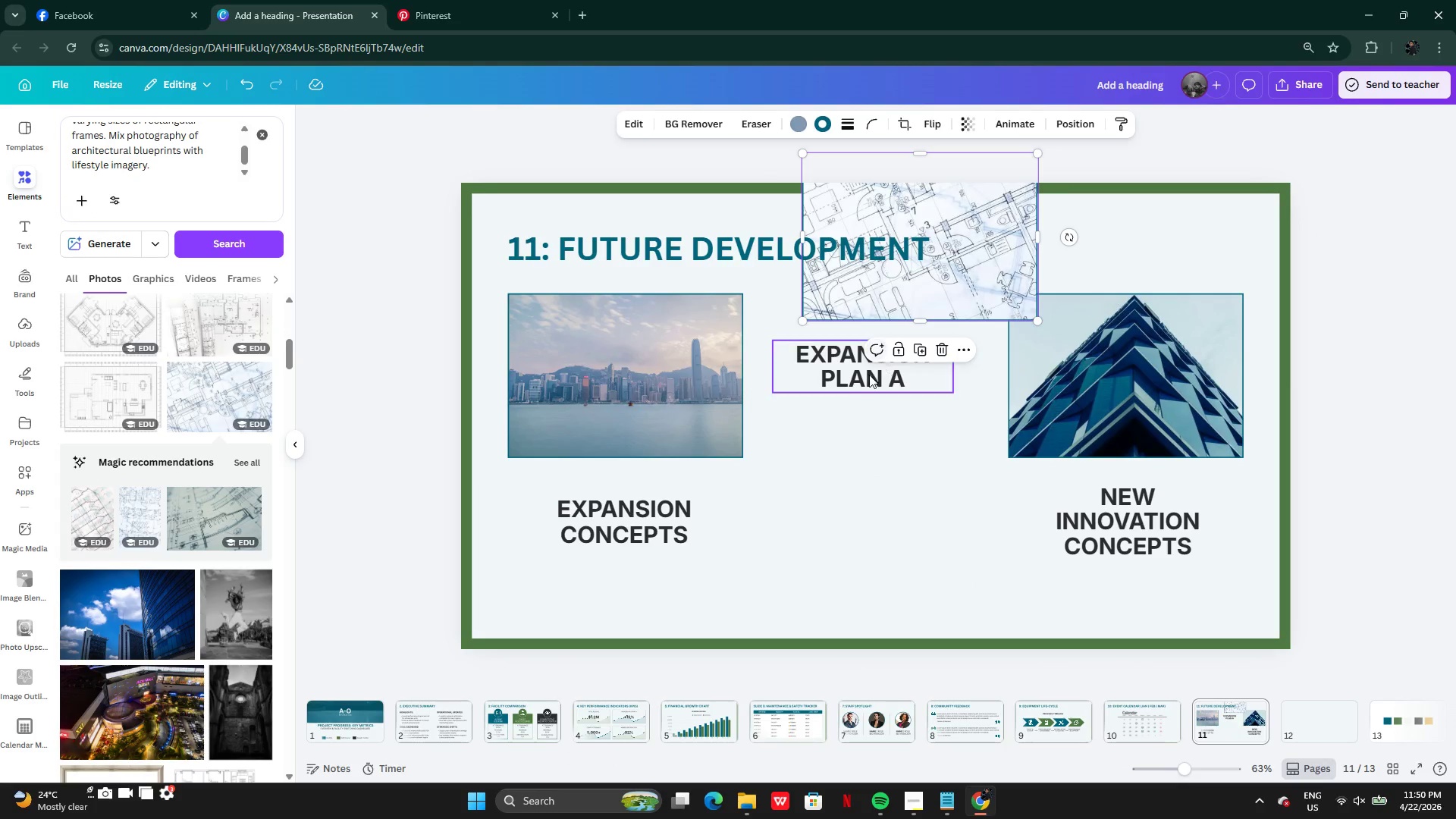 
left_click([855, 380])
 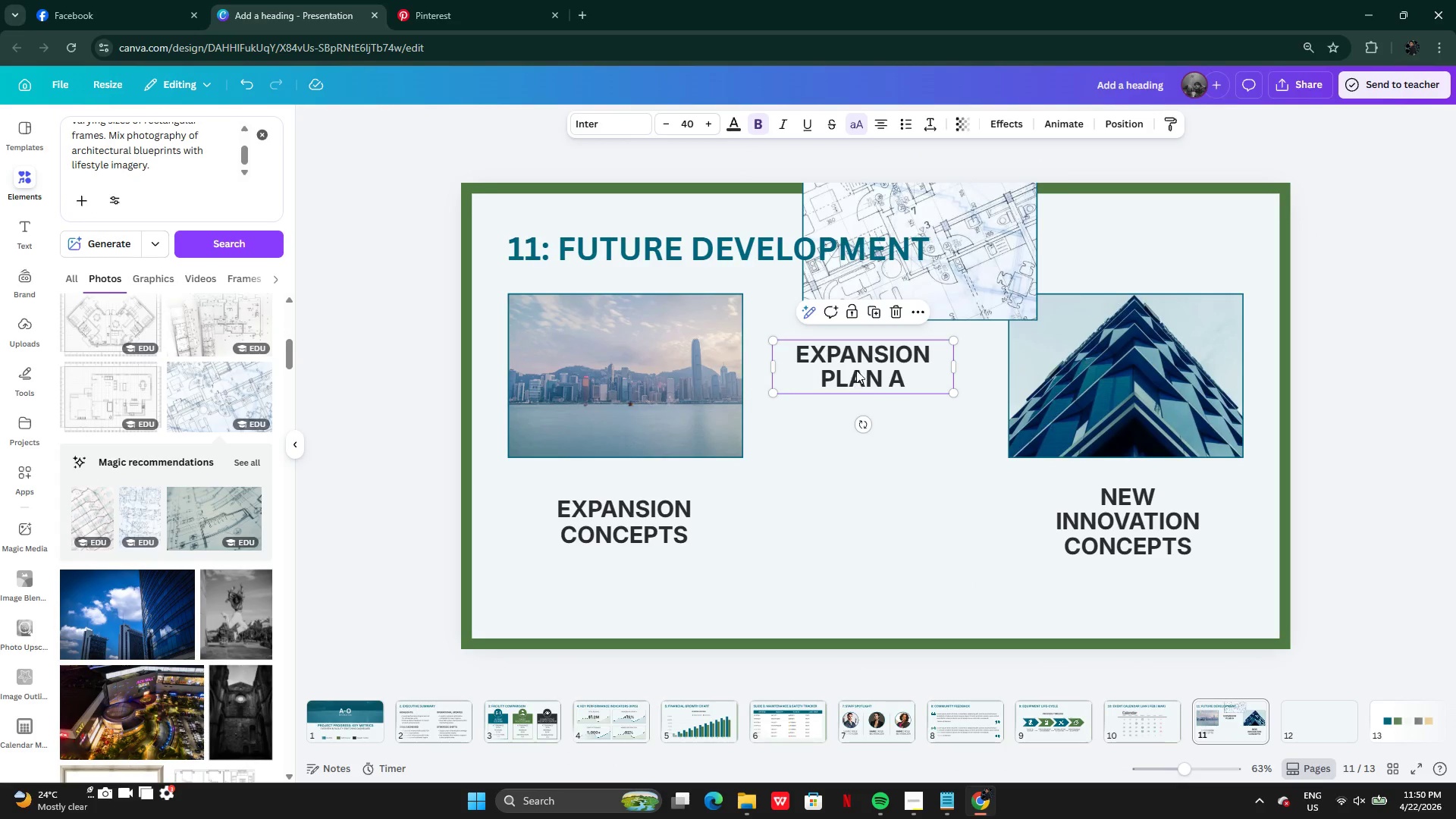 
left_click_drag(start_coordinate=[856, 370], to_coordinate=[856, 586])
 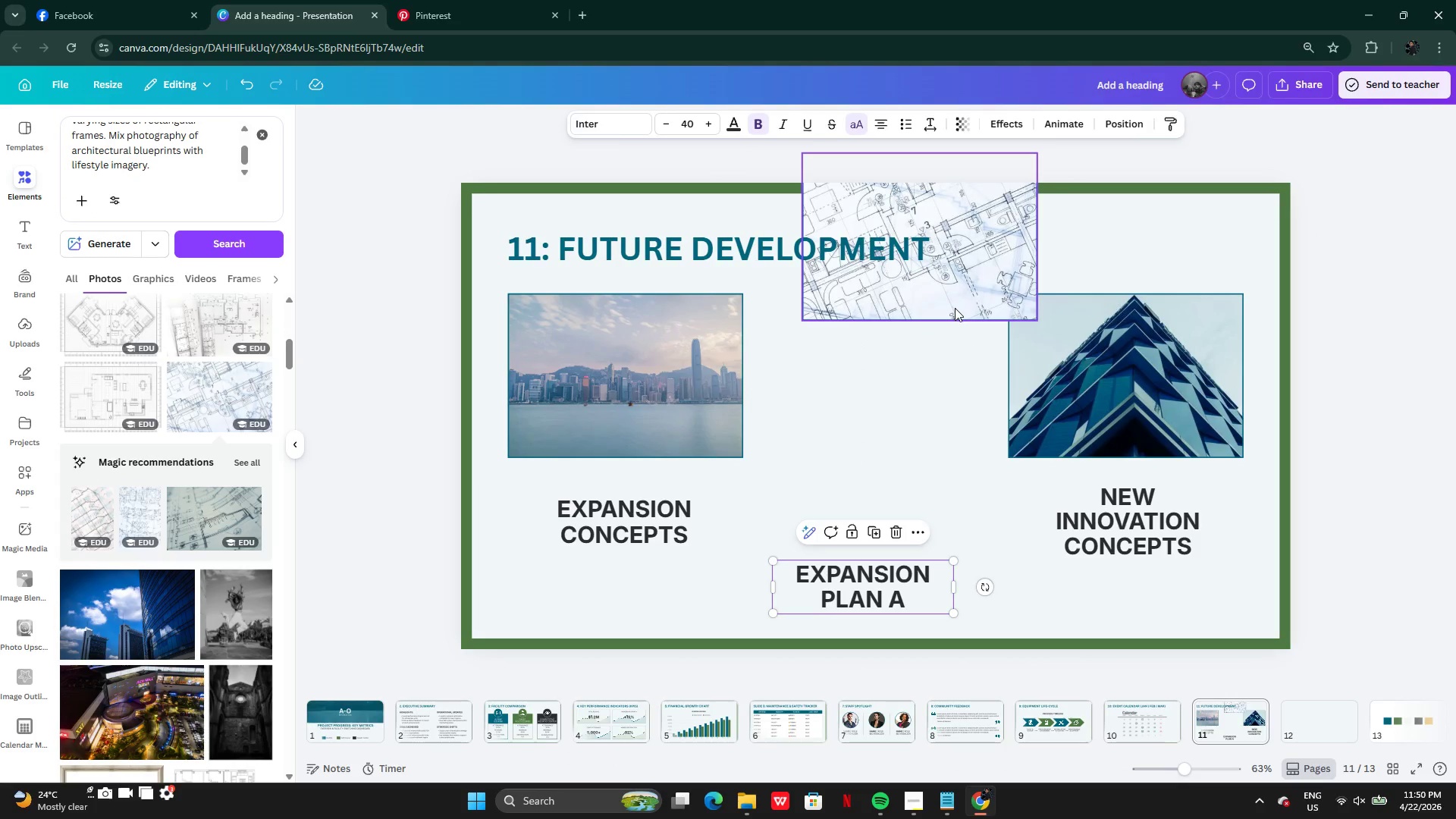 
left_click([955, 308])
 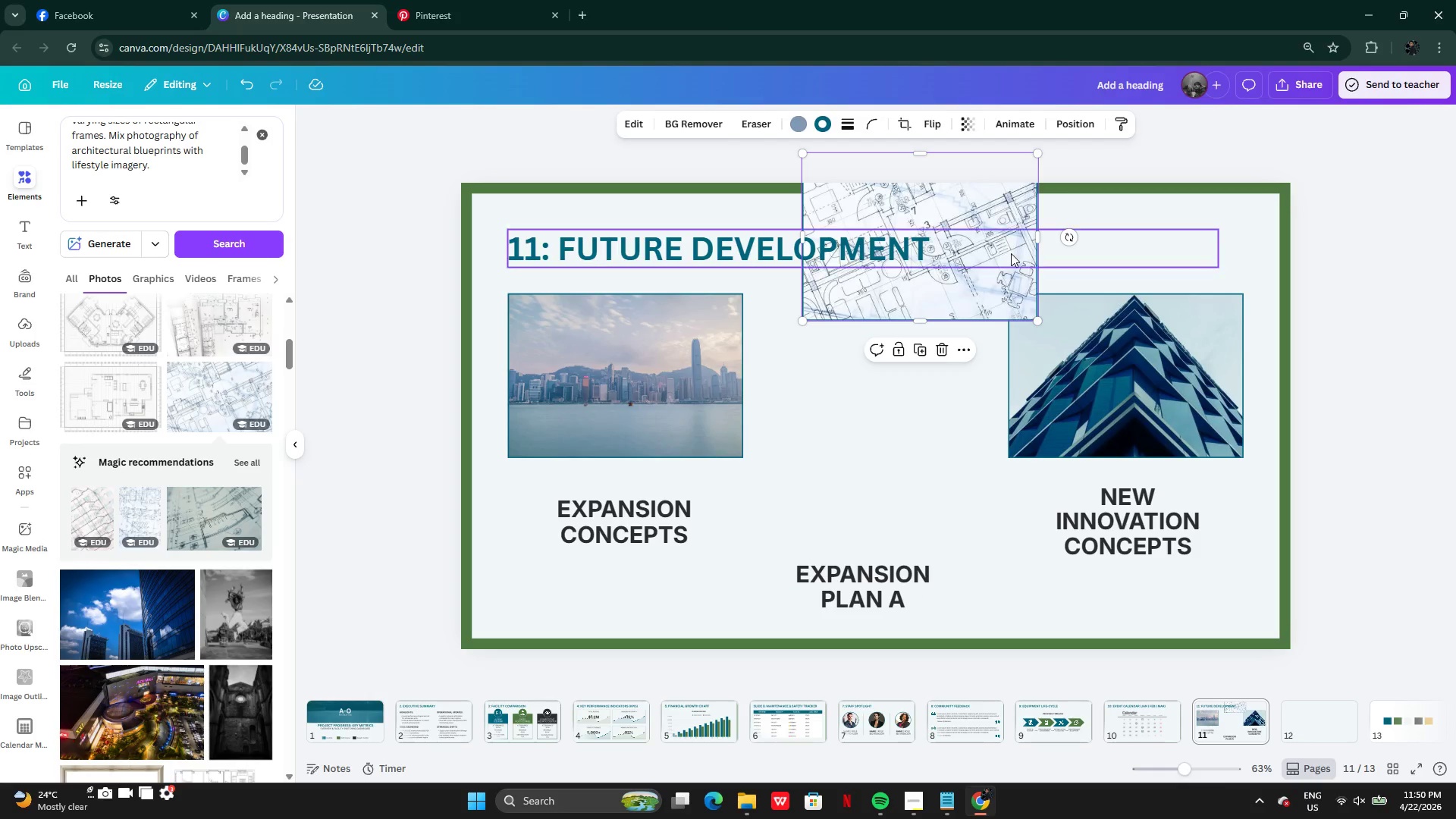 
left_click_drag(start_coordinate=[1011, 252], to_coordinate=[969, 391])
 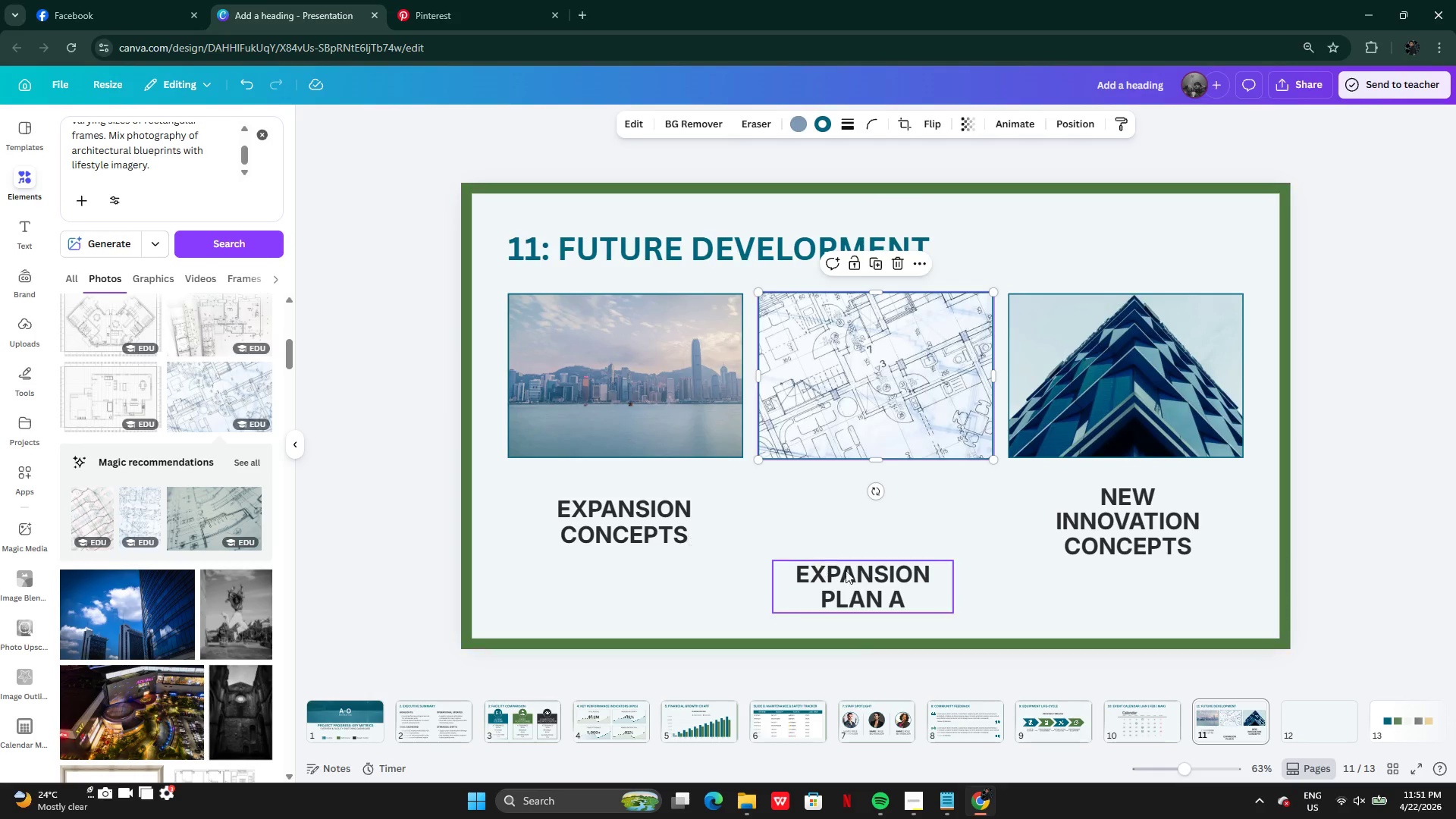 
left_click([847, 573])
 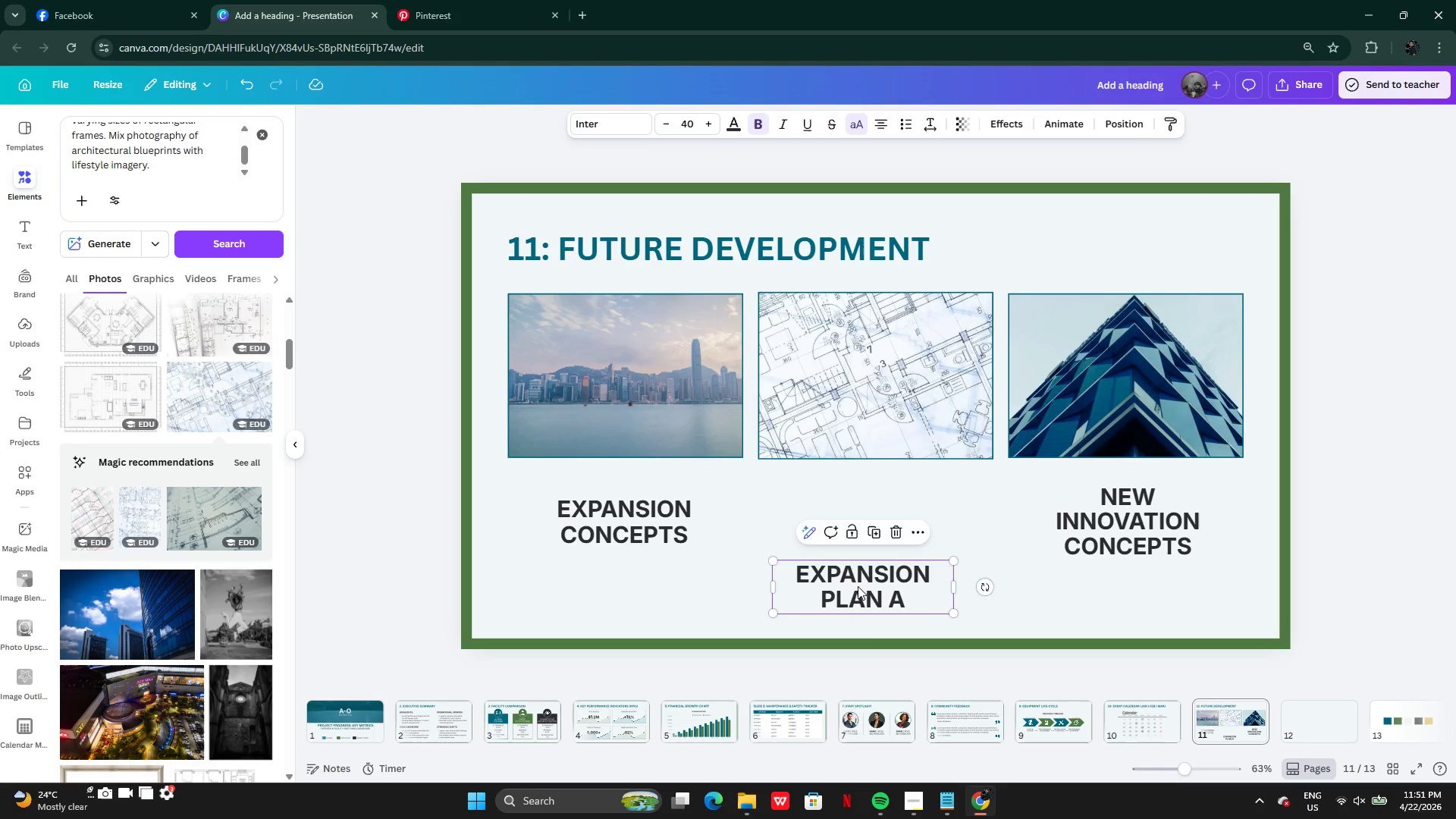 
left_click_drag(start_coordinate=[858, 586], to_coordinate=[874, 524])
 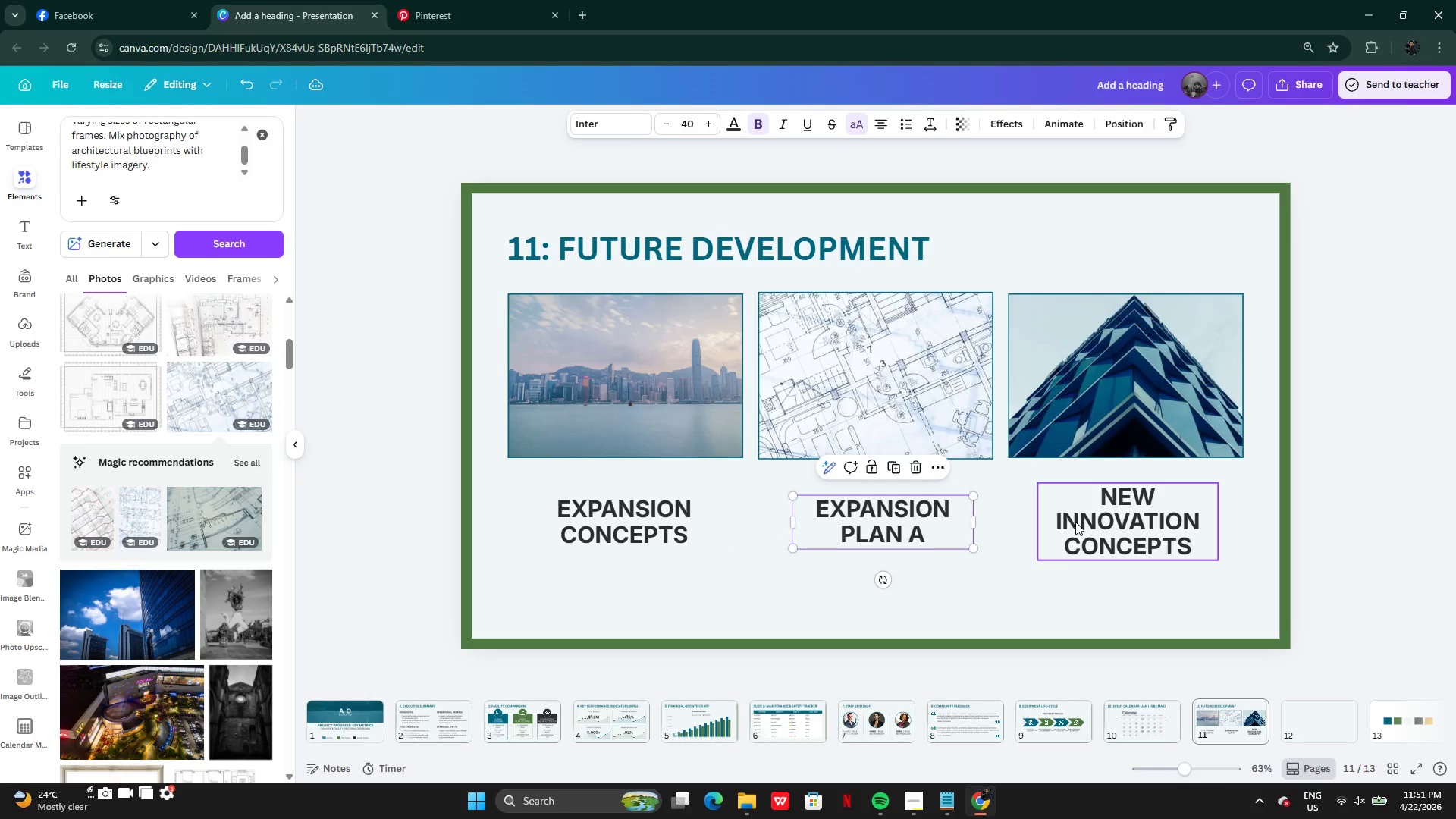 
left_click([1075, 522])
 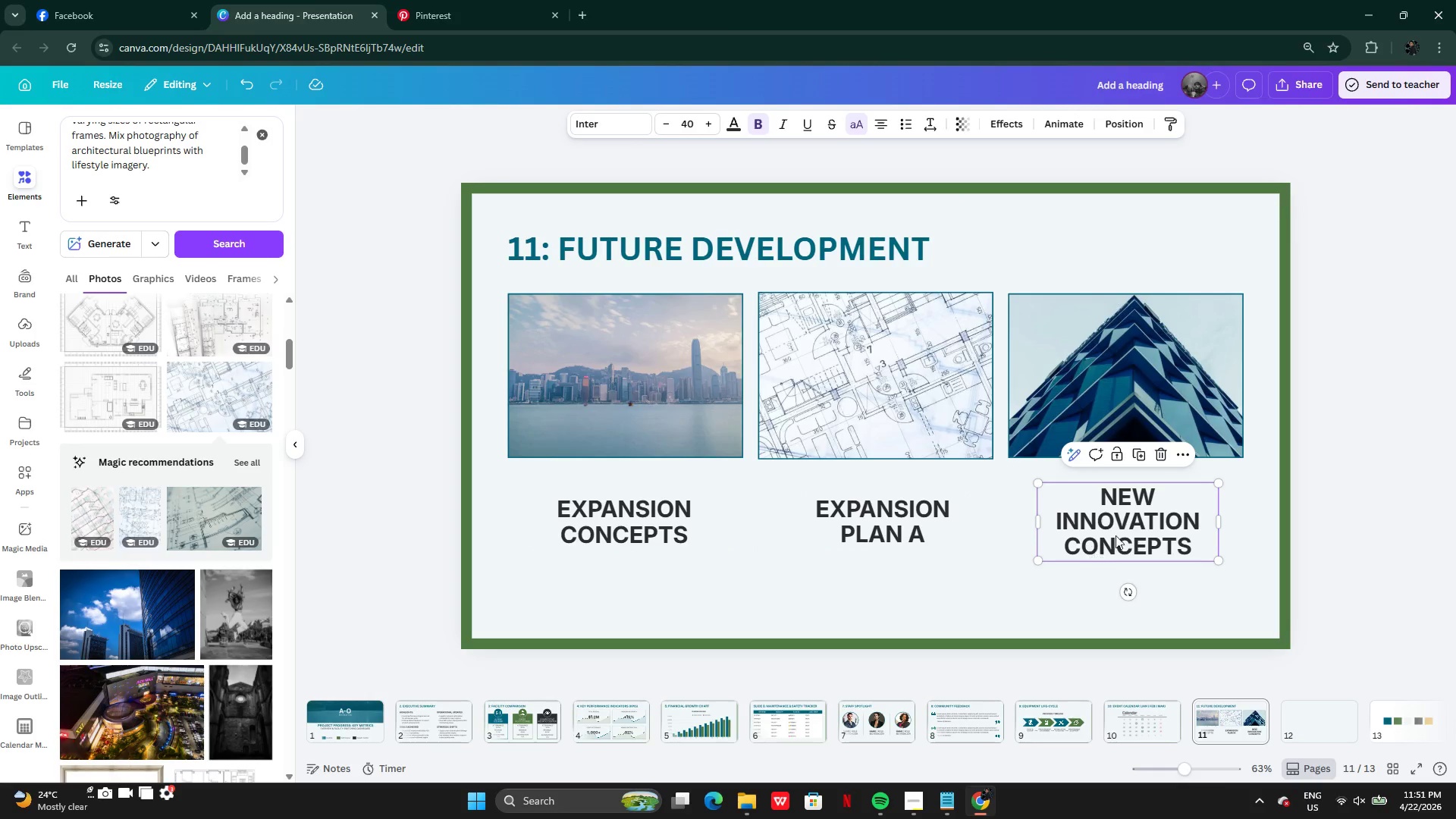 
left_click_drag(start_coordinate=[1122, 532], to_coordinate=[1119, 541])
 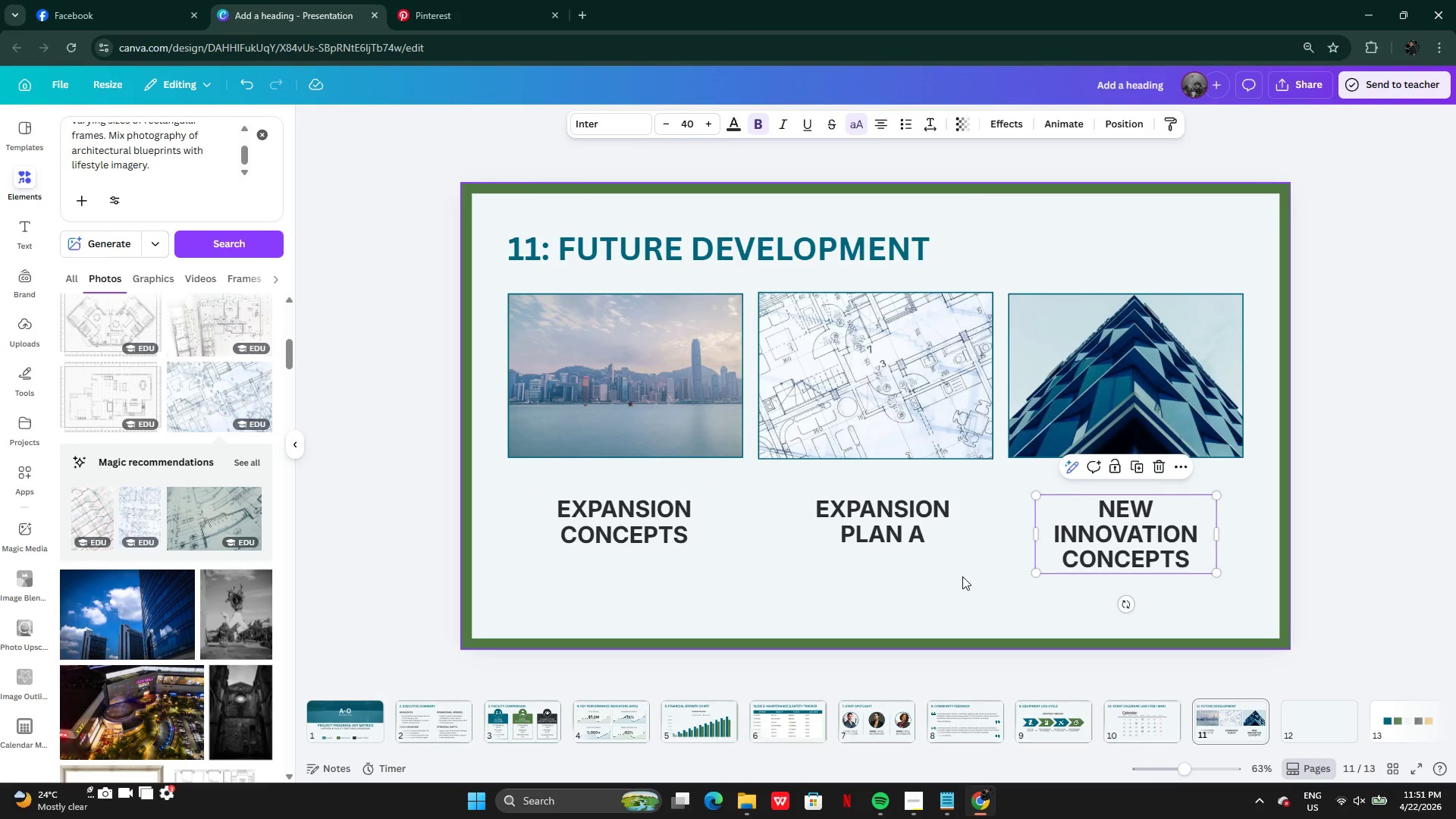 
left_click([962, 576])
 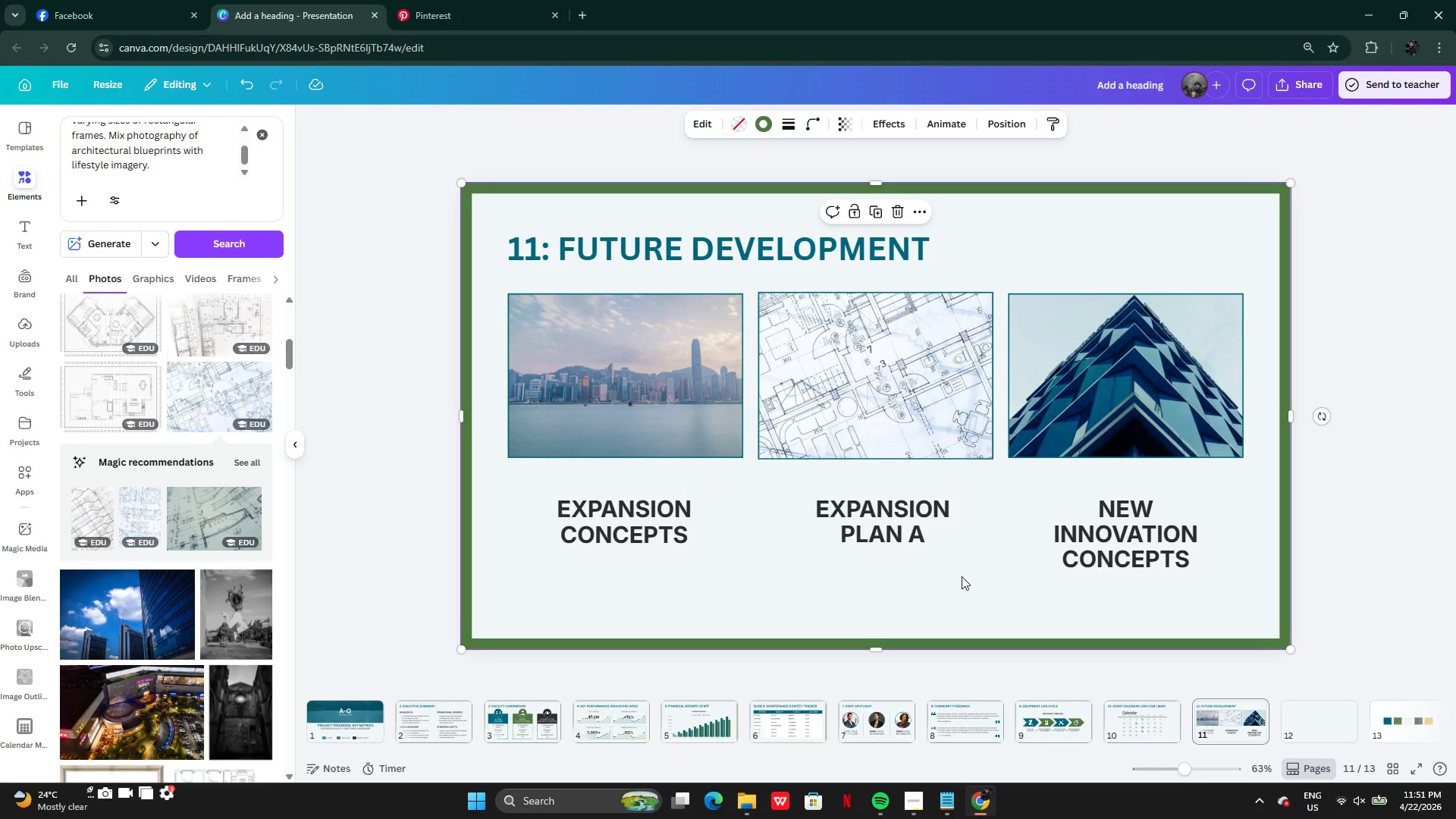 
left_click([1191, 509])
 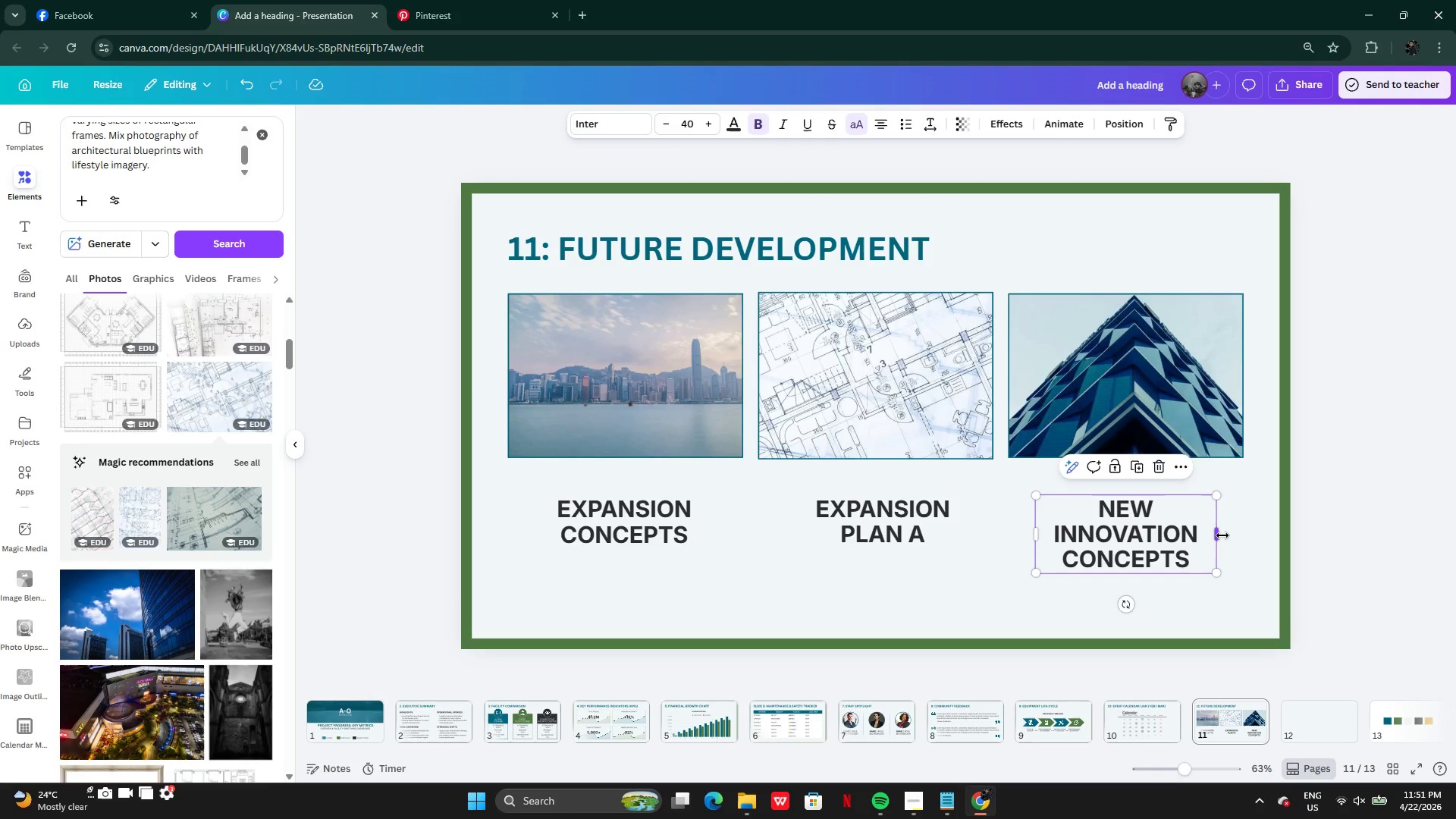 
left_click_drag(start_coordinate=[1222, 536], to_coordinate=[1252, 530])
 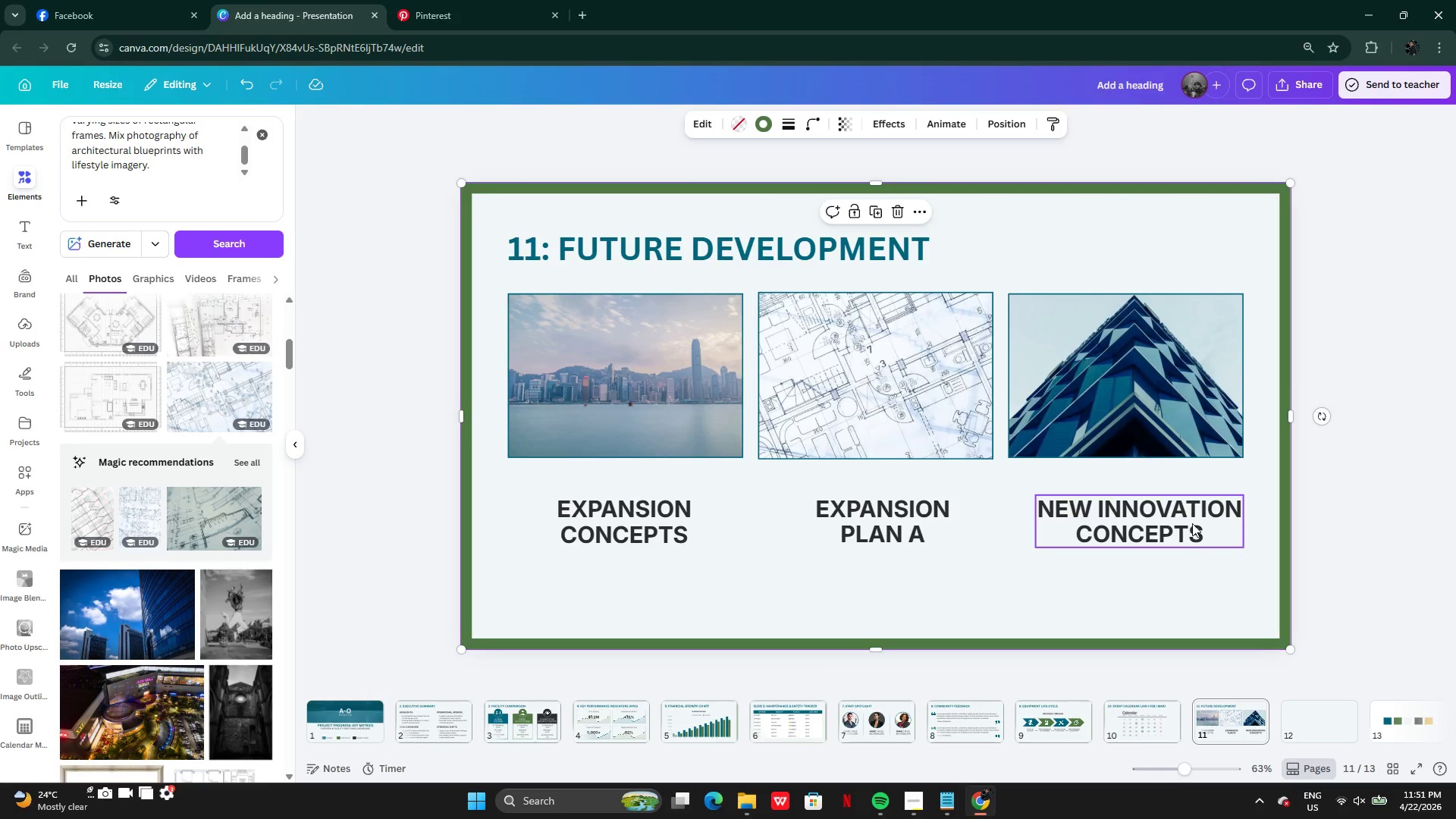 
double_click([1192, 522])
 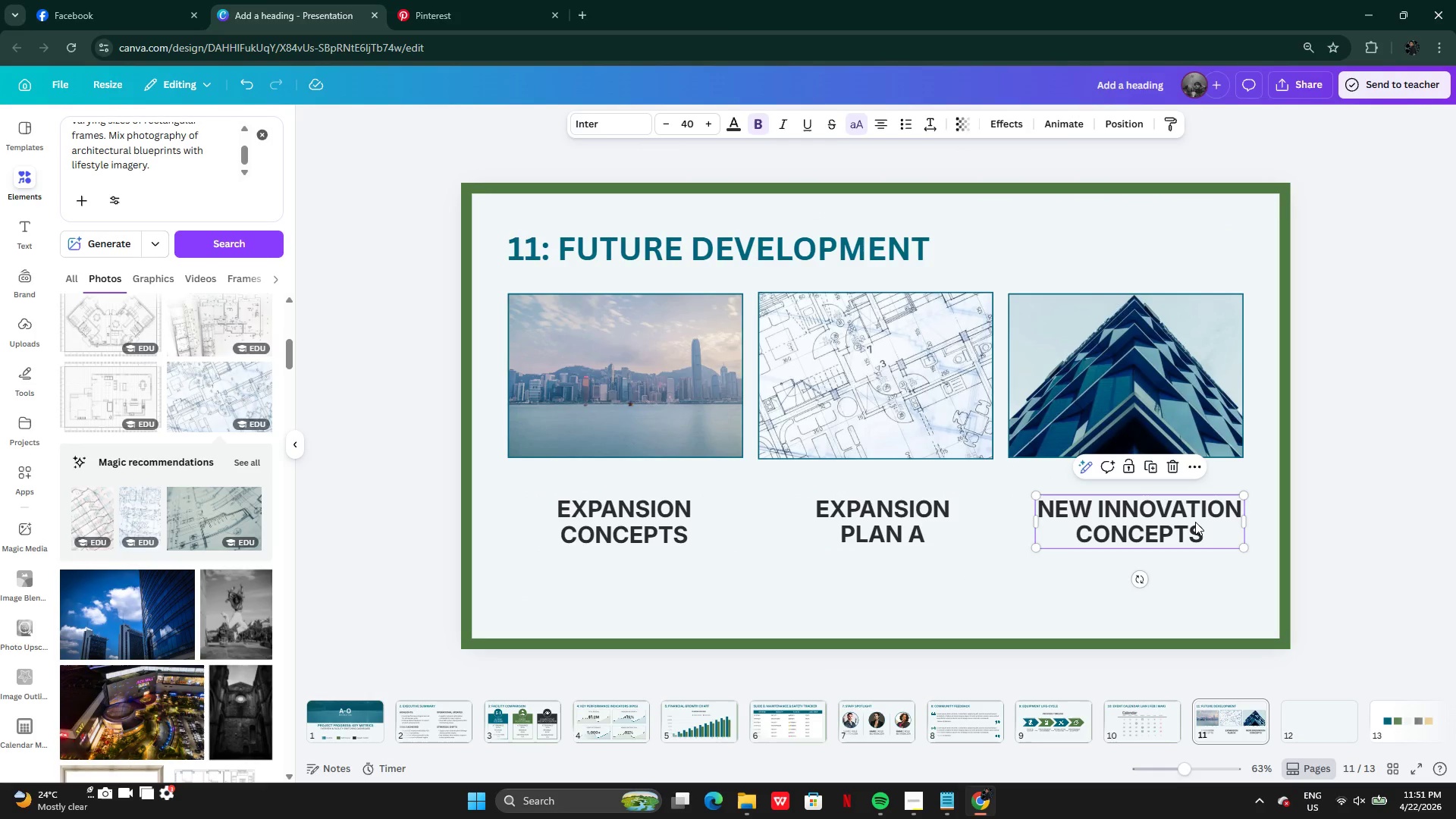 
left_click_drag(start_coordinate=[1195, 522], to_coordinate=[1181, 522])
 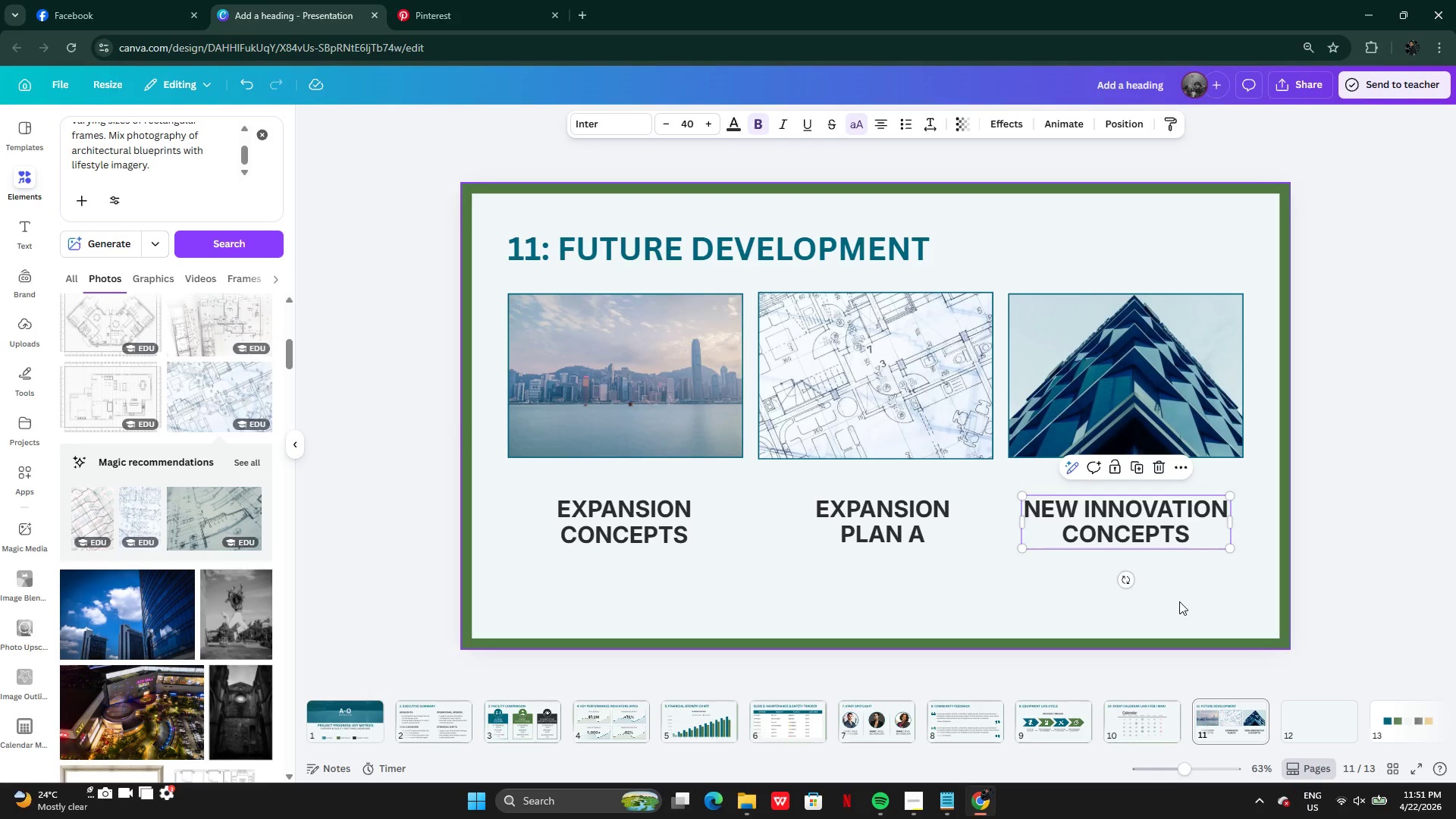 
left_click([1179, 601])
 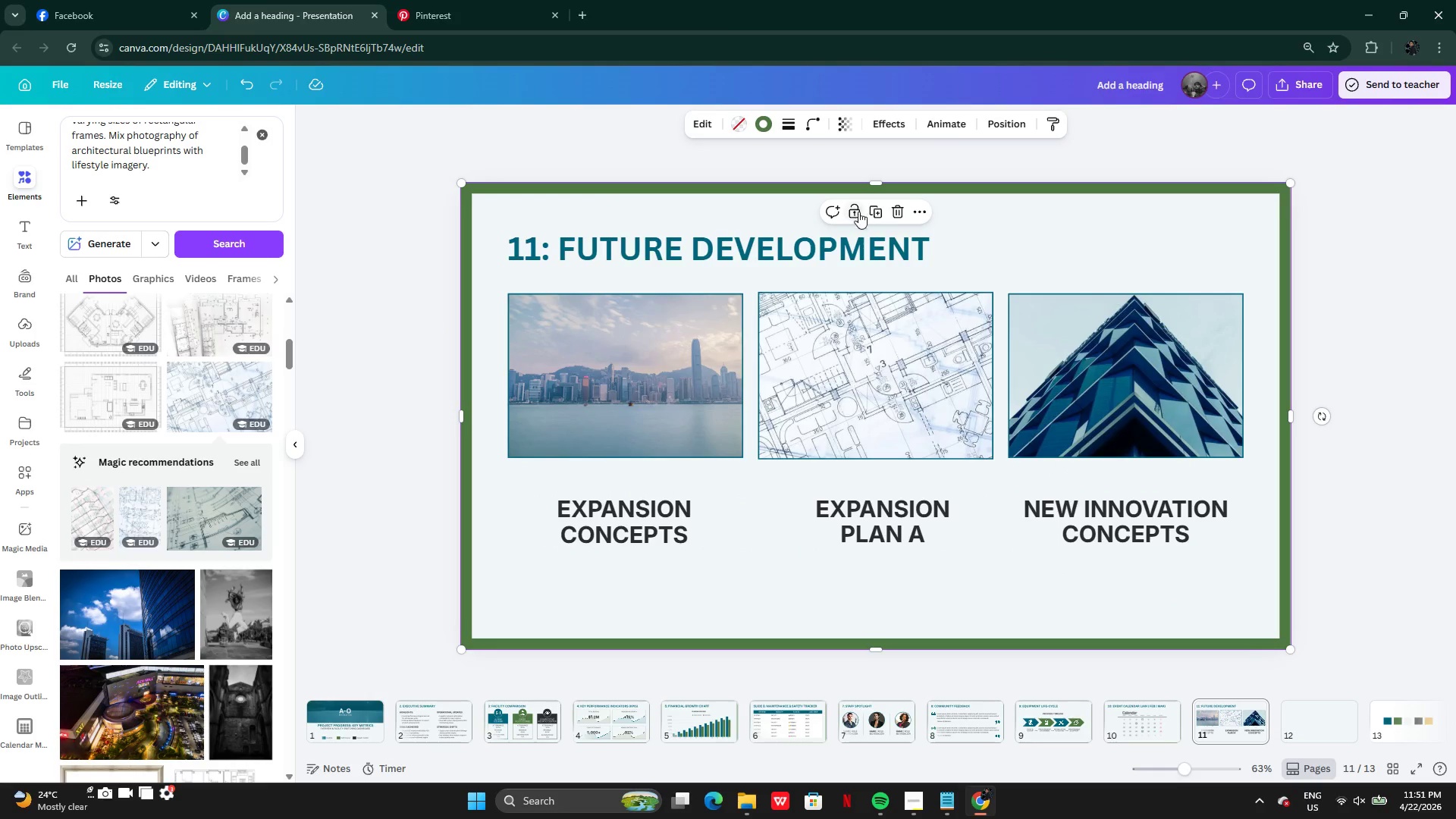 
left_click([852, 215])
 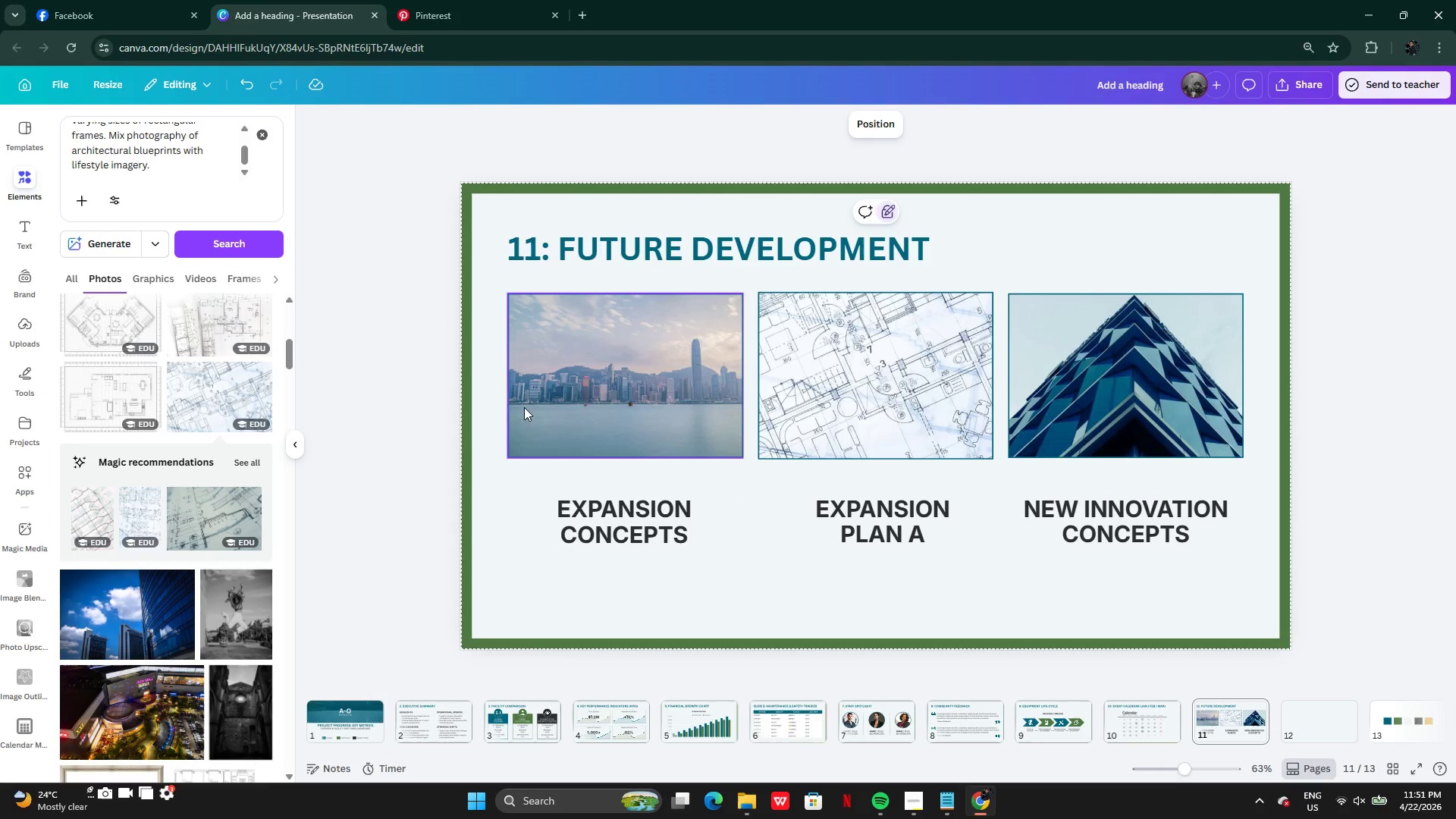 
left_click([558, 394])
 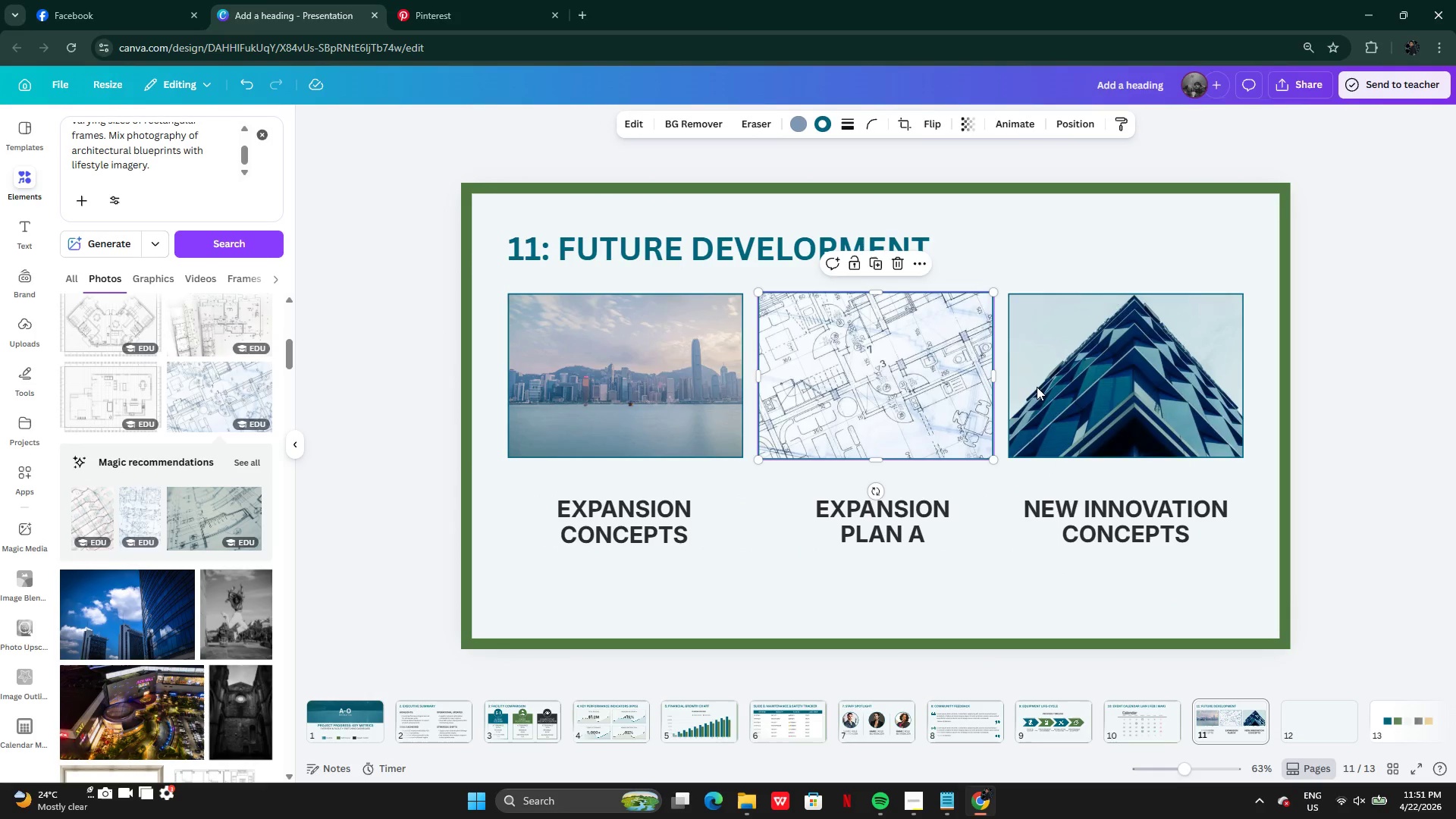 
double_click([1146, 375])
 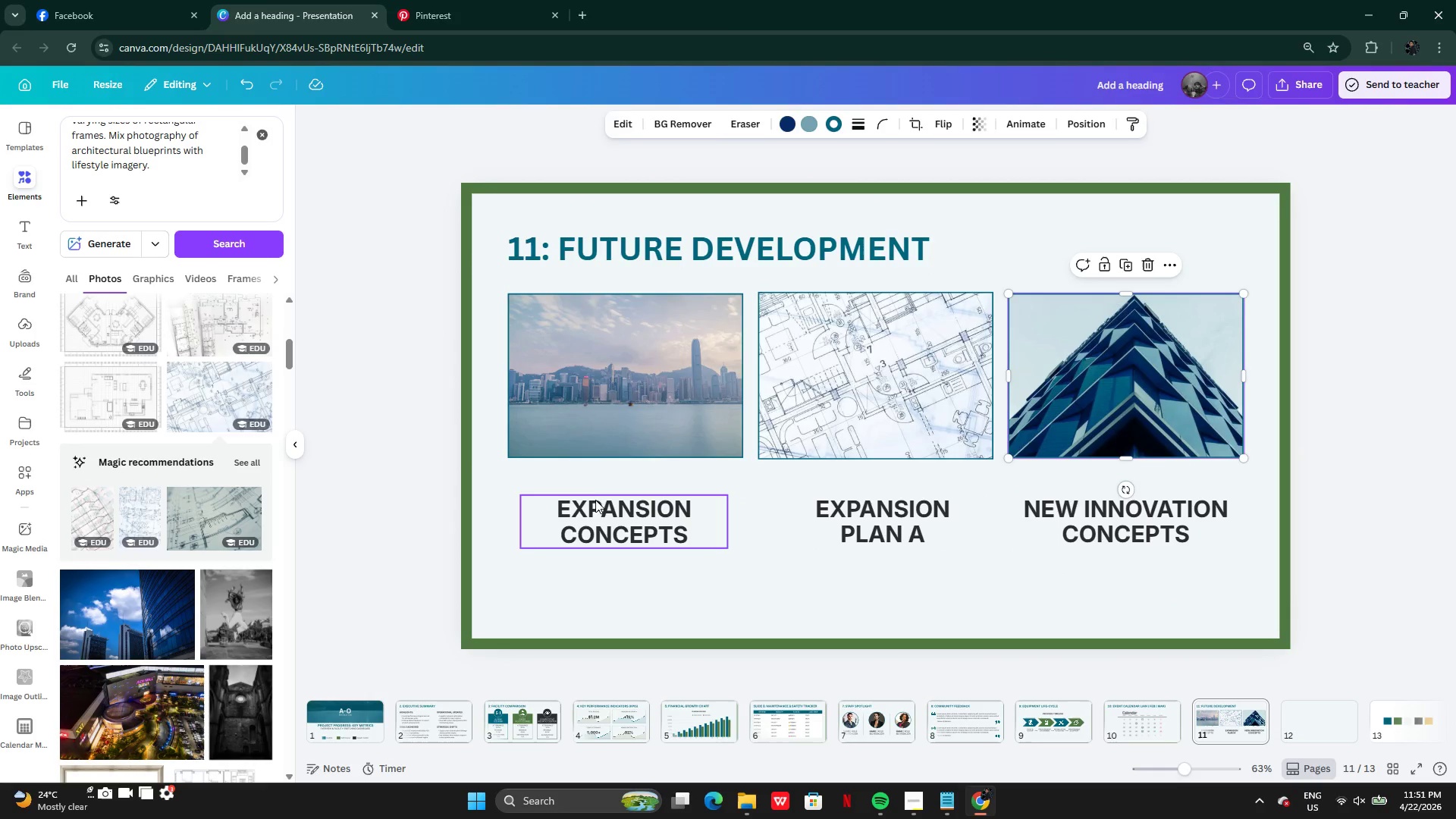 
left_click([594, 504])
 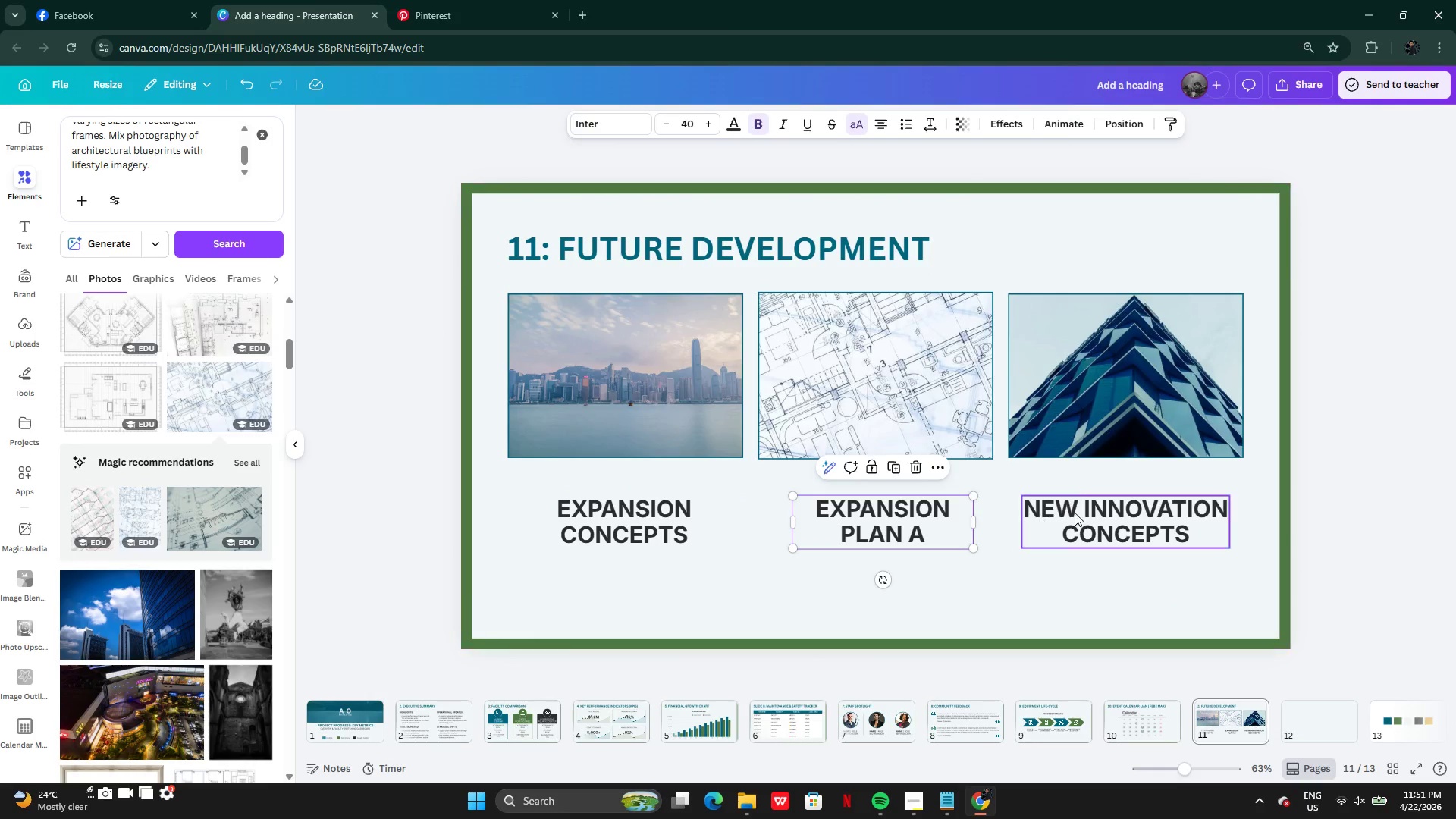 
double_click([1084, 513])
 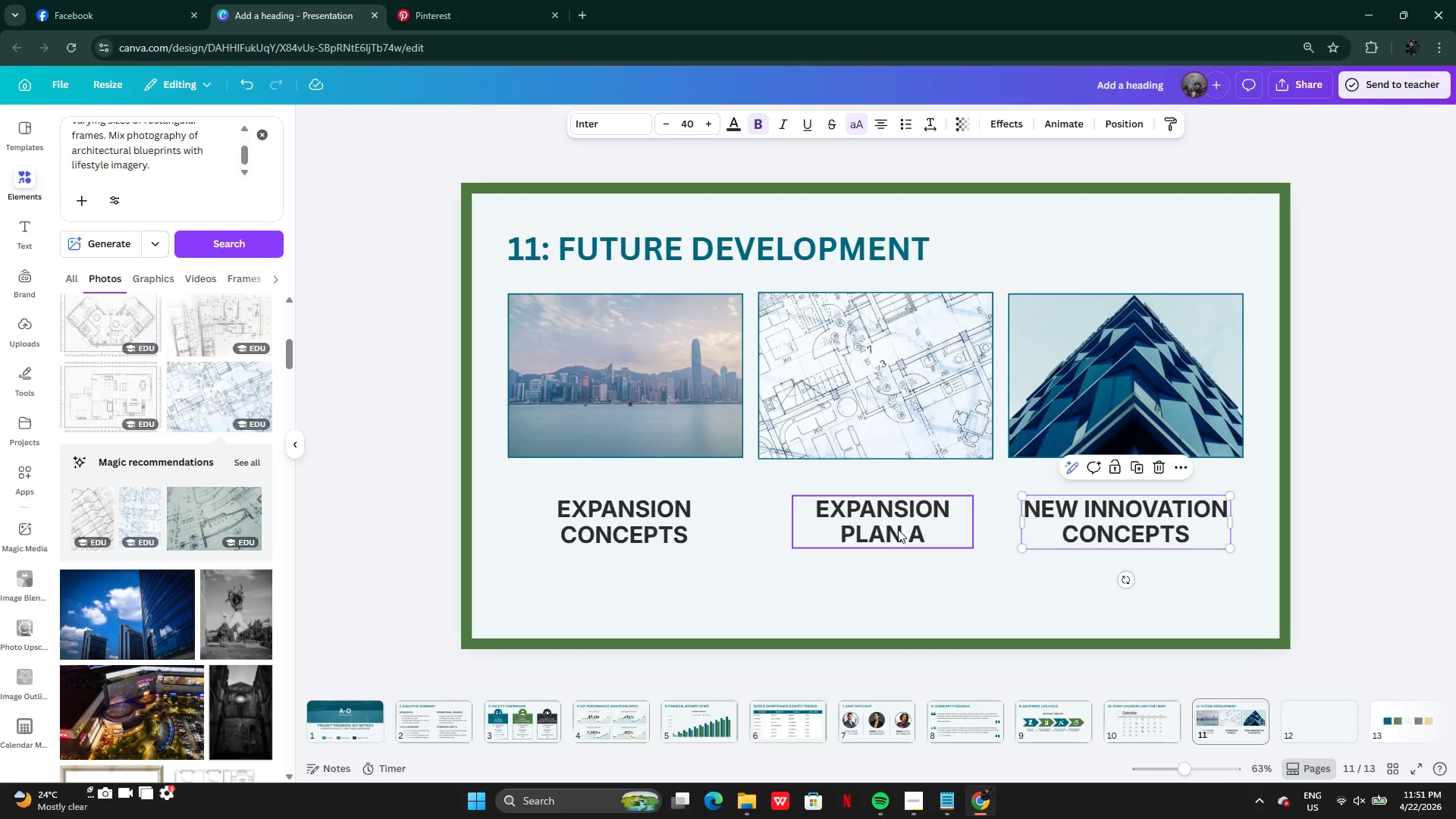 
left_click([888, 522])
 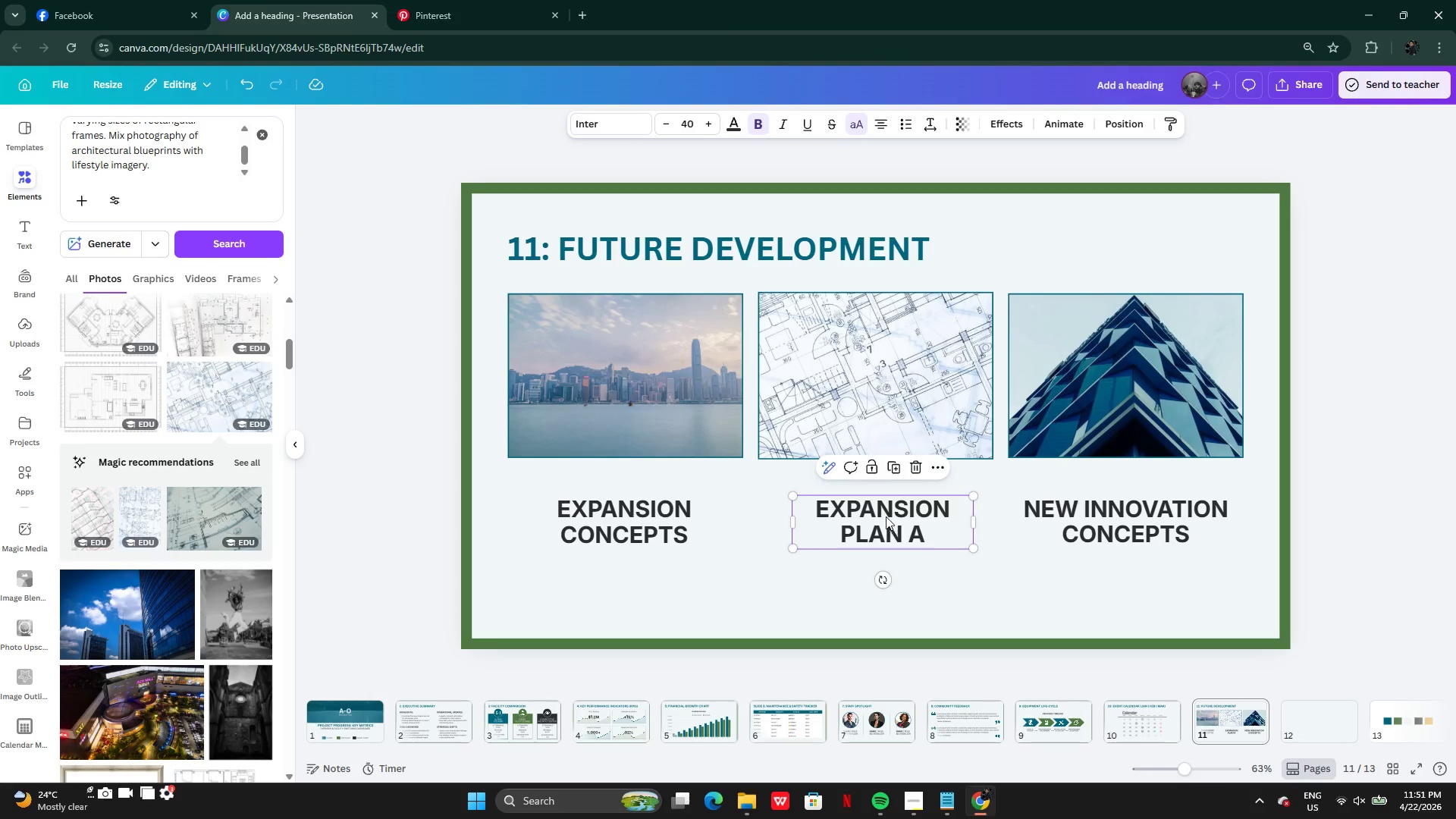 
hold_key(key=ShiftLeft, duration=0.55)
 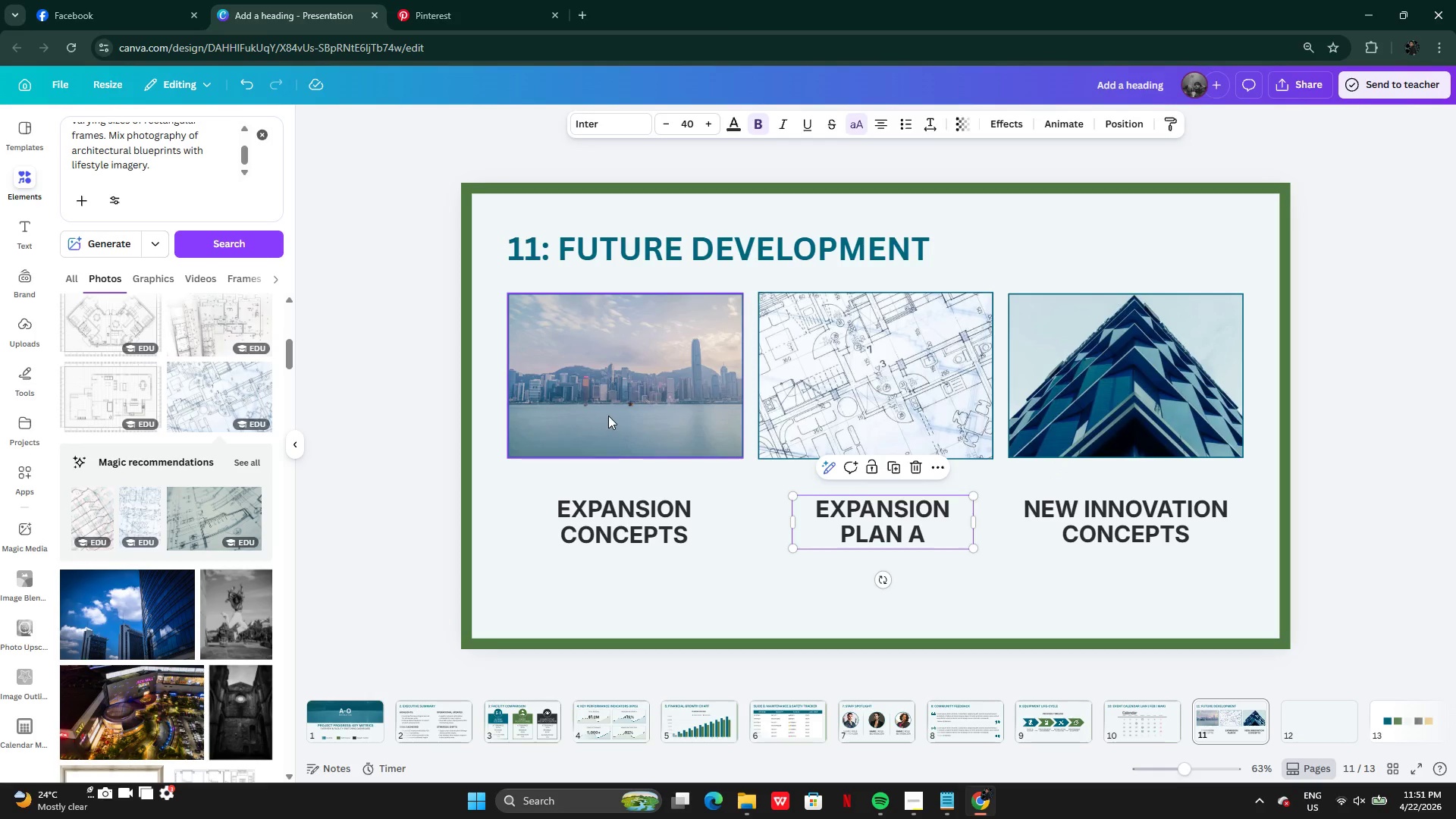 
left_click([608, 416])
 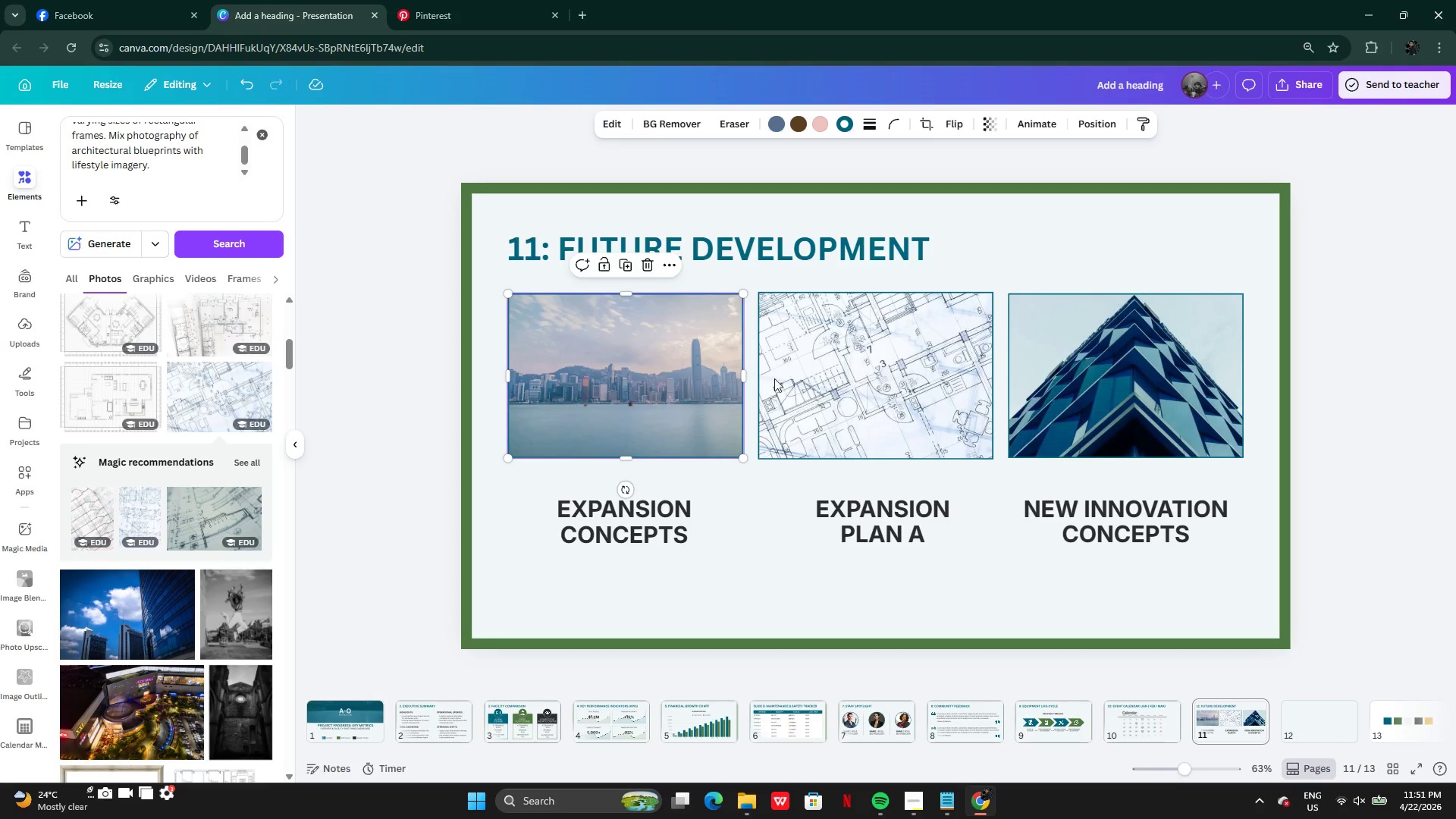 
hold_key(key=ShiftLeft, duration=2.7)
double_click([845, 372])
 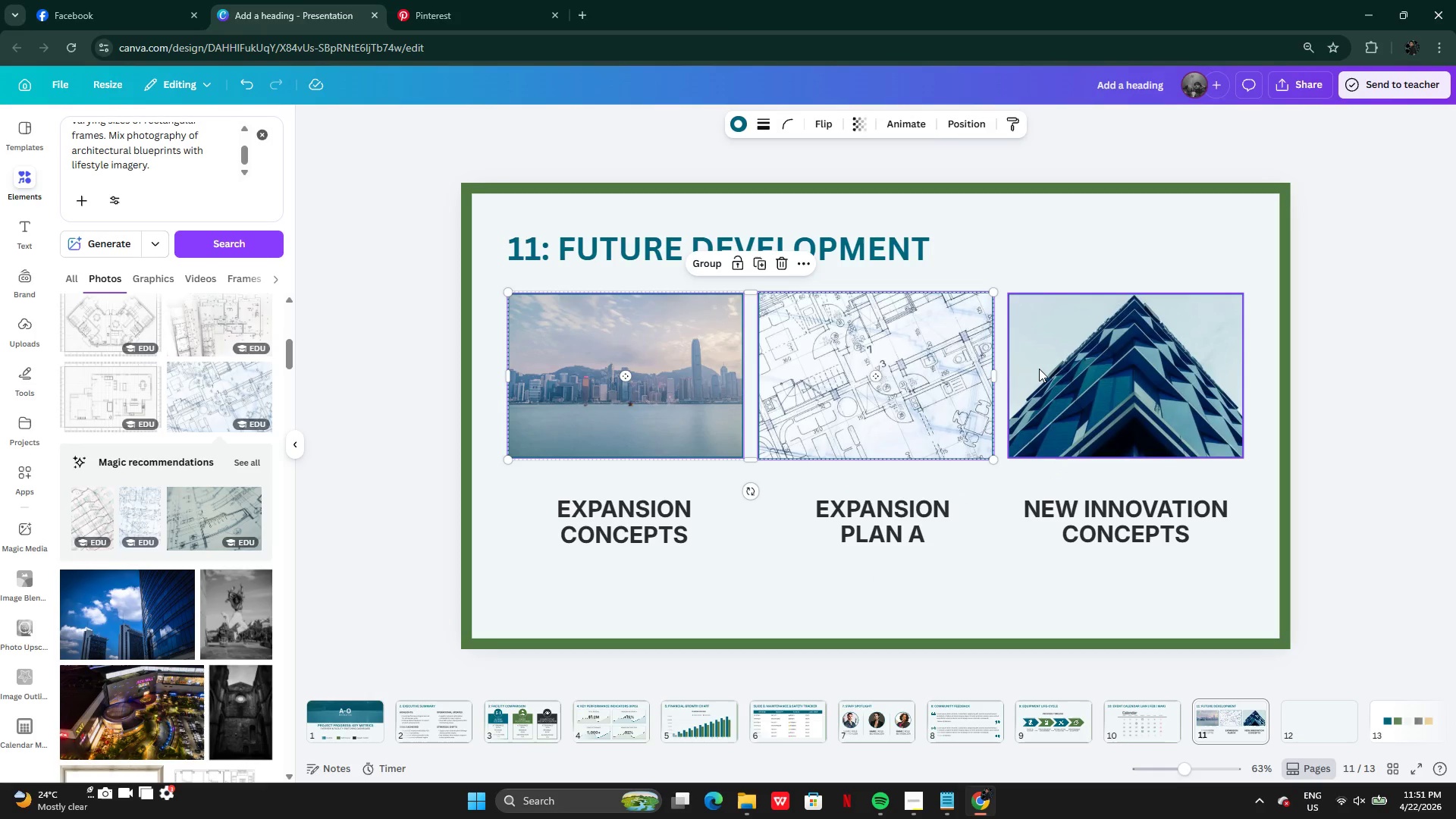 
triple_click([1039, 369])
 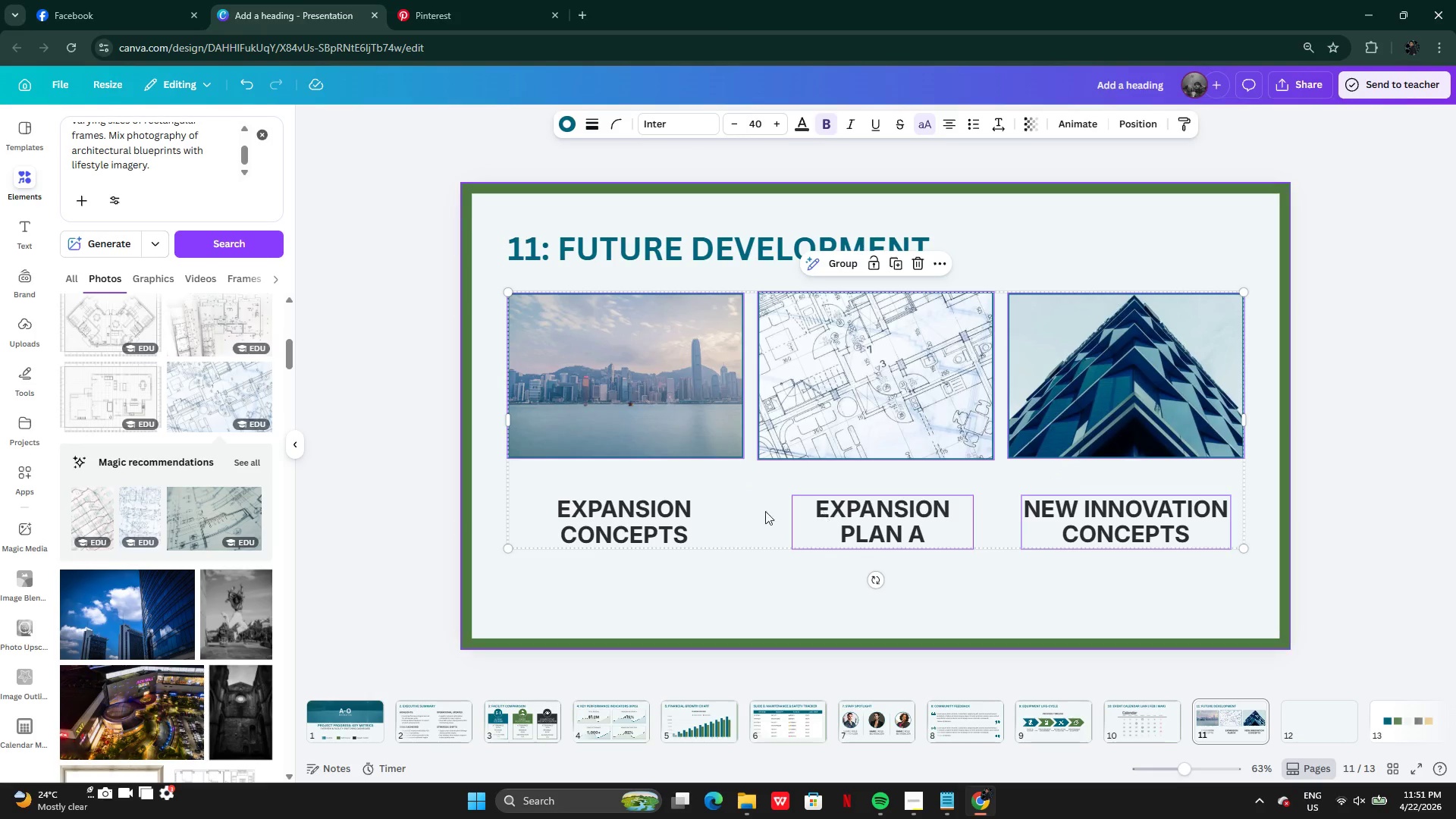 
left_click([663, 517])
 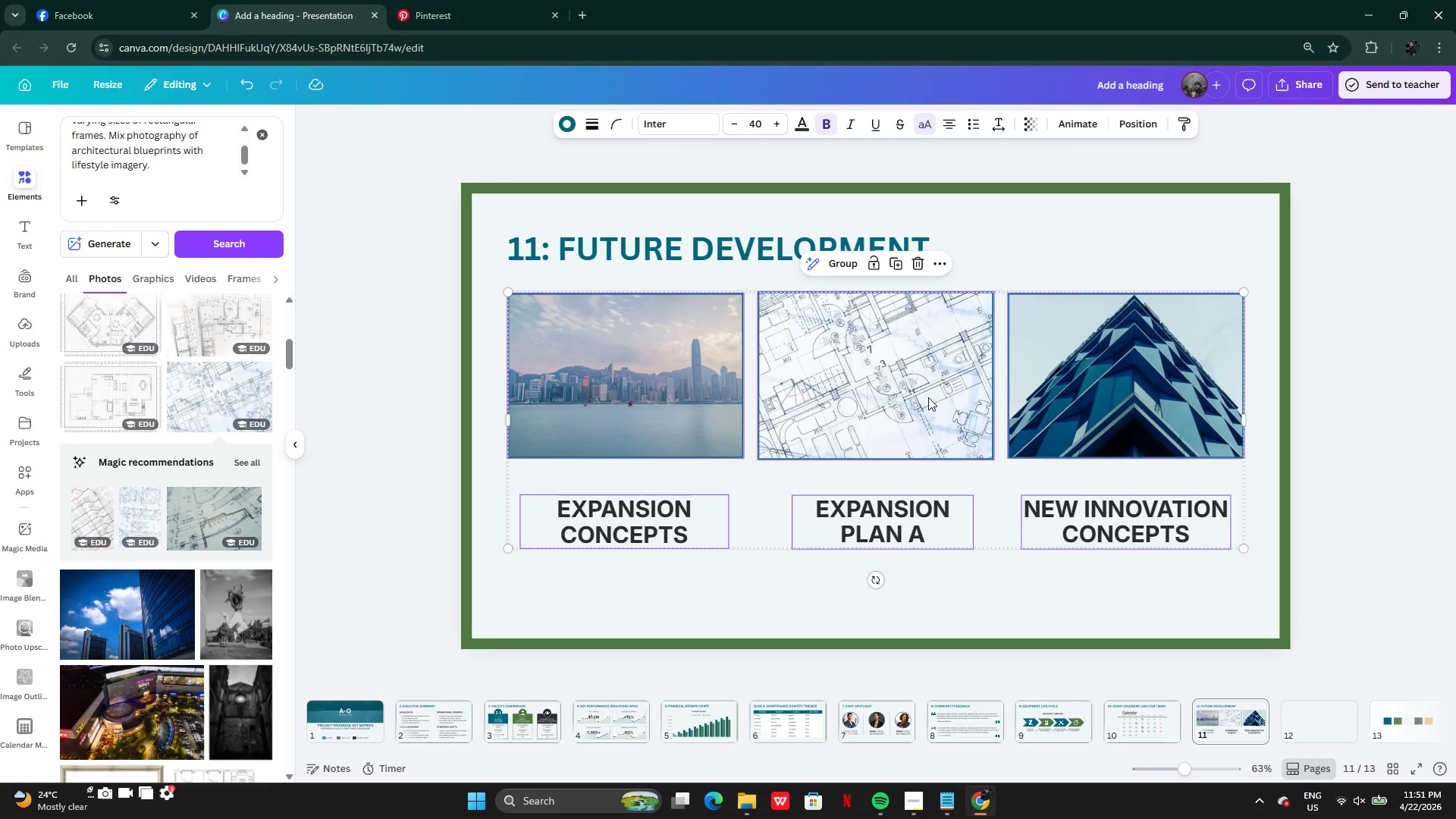 
left_click_drag(start_coordinate=[928, 397], to_coordinate=[931, 410])
 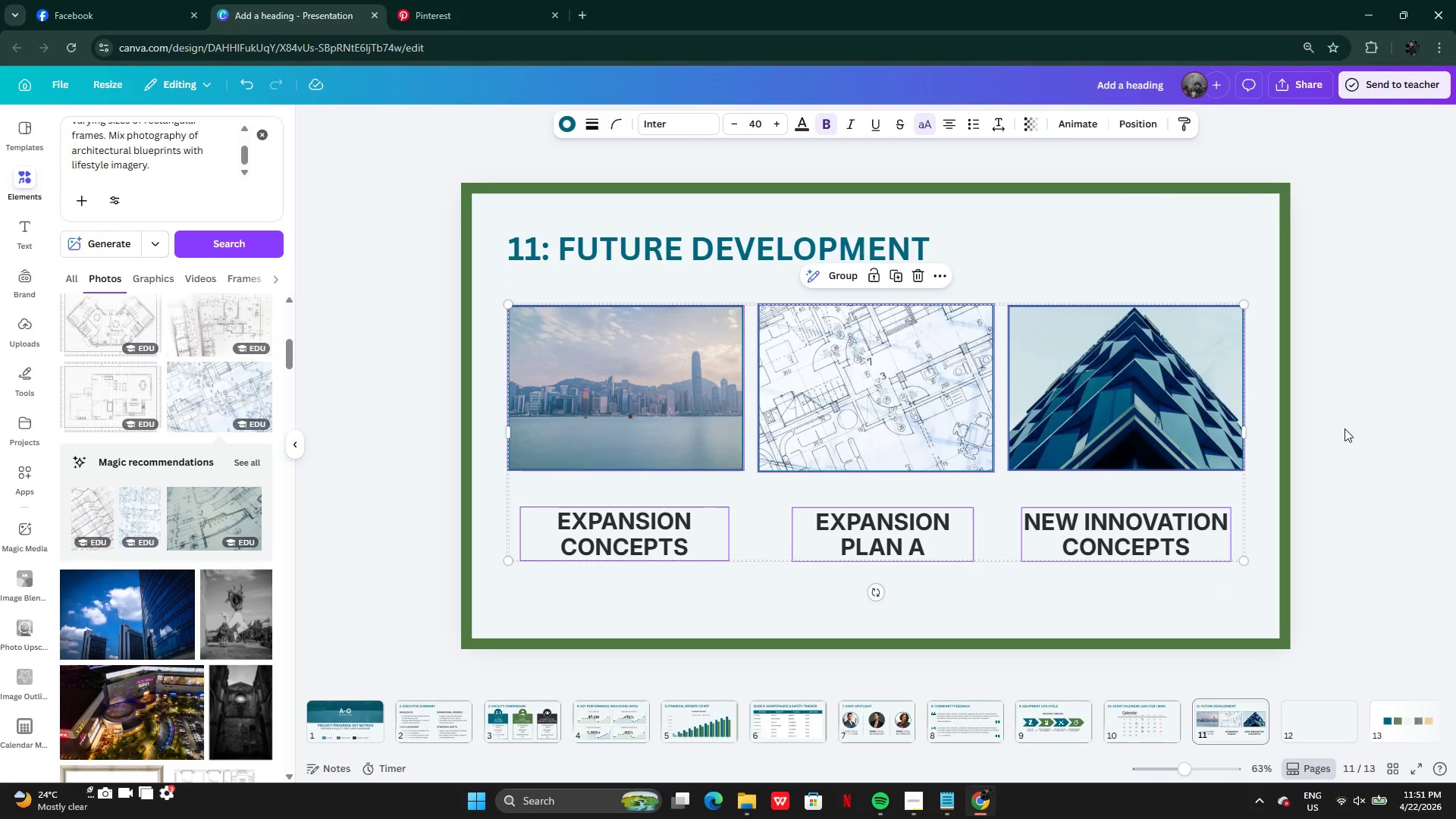 
left_click([1345, 428])
 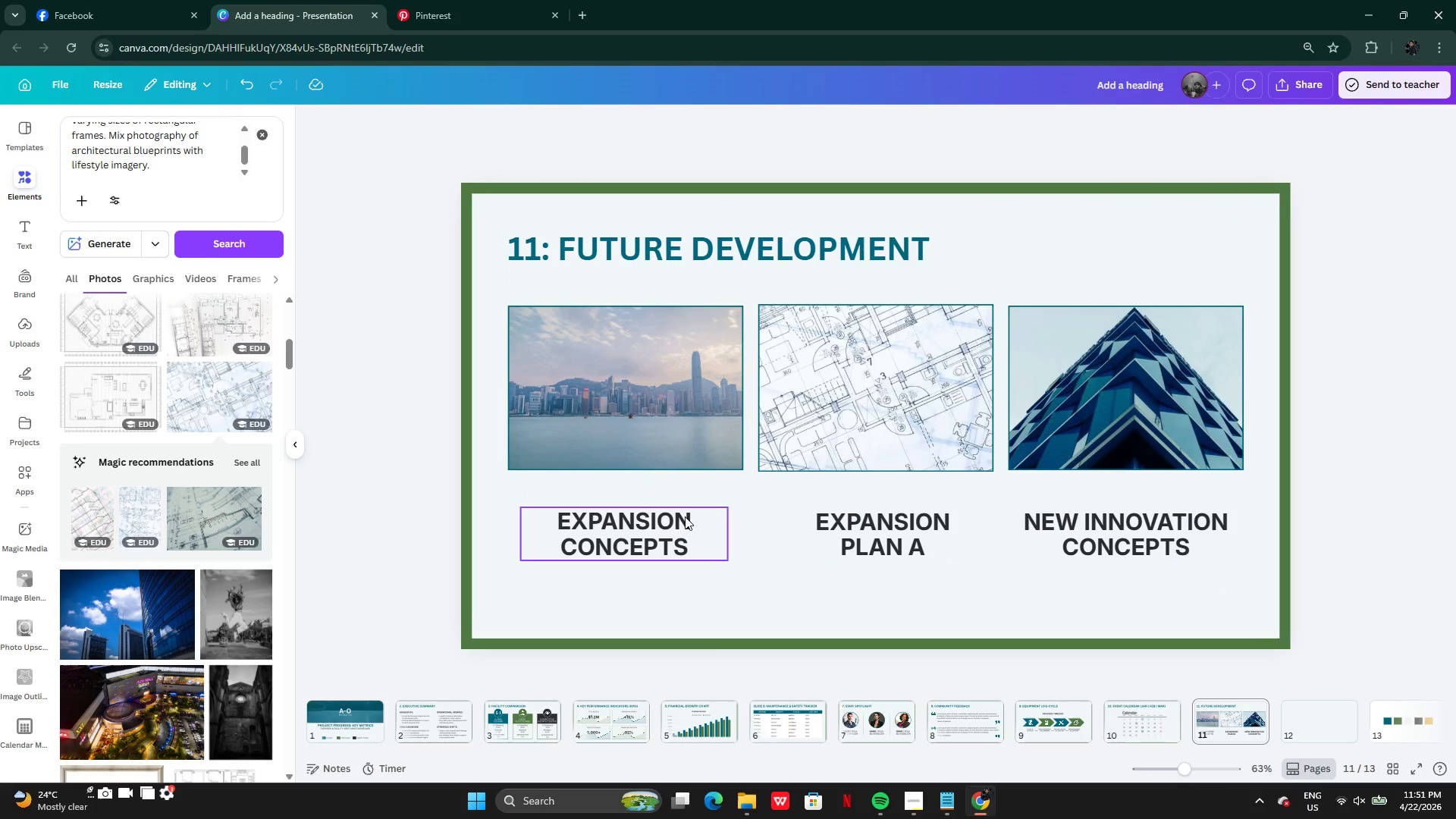 
left_click([664, 532])
 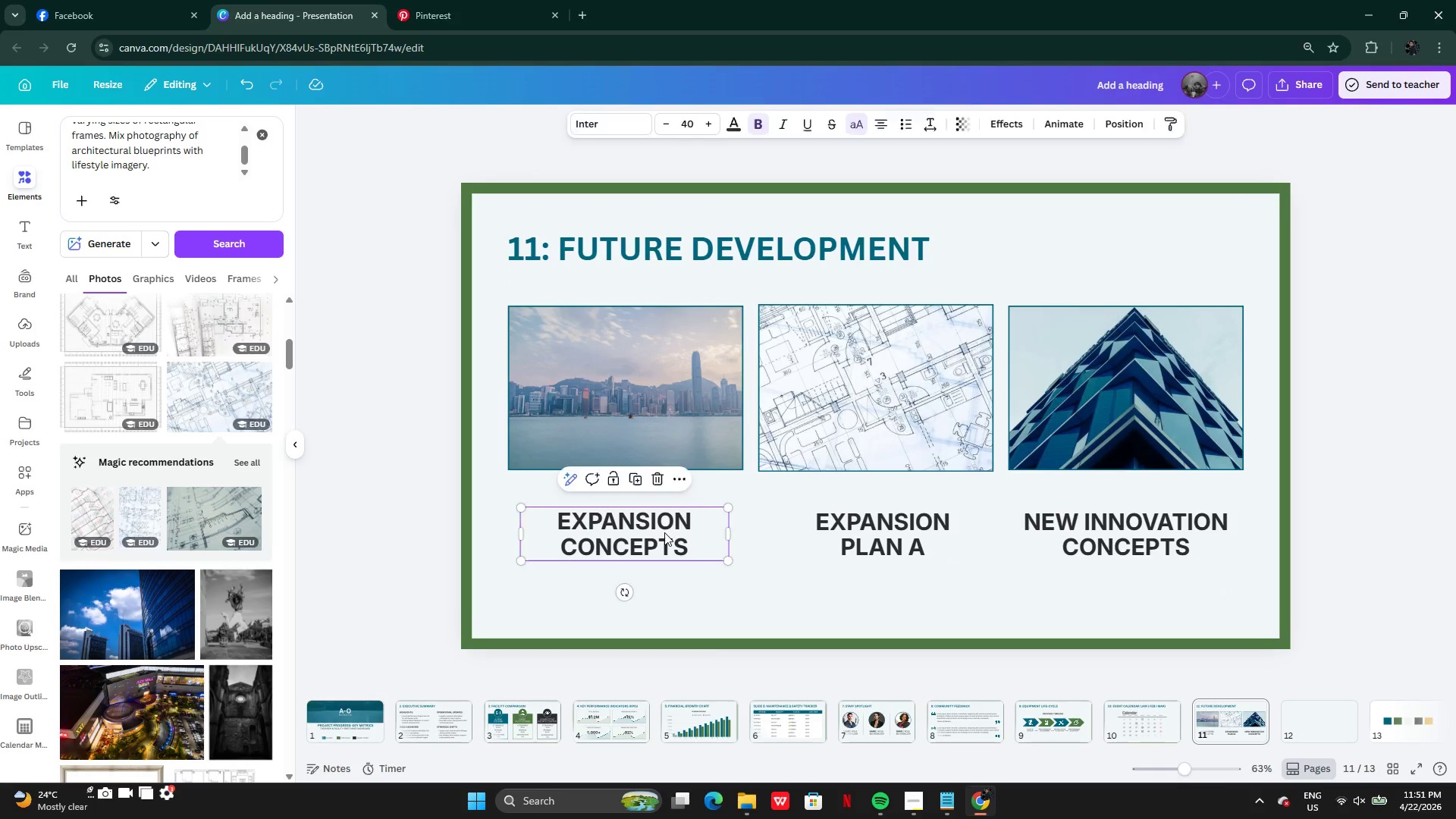 
hold_key(key=ShiftLeft, duration=1.2)
double_click([855, 532])
 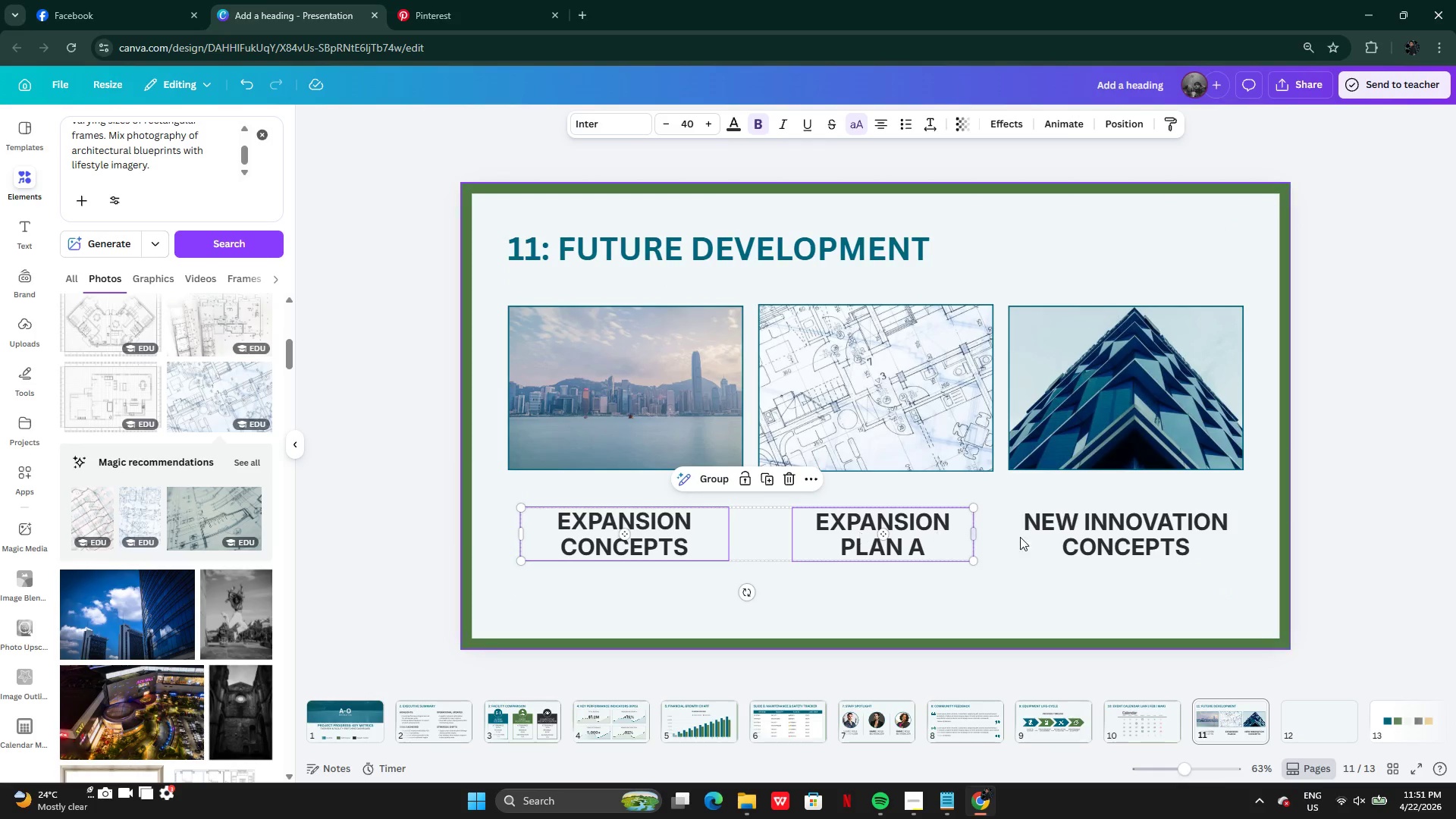 
triple_click([1043, 538])
 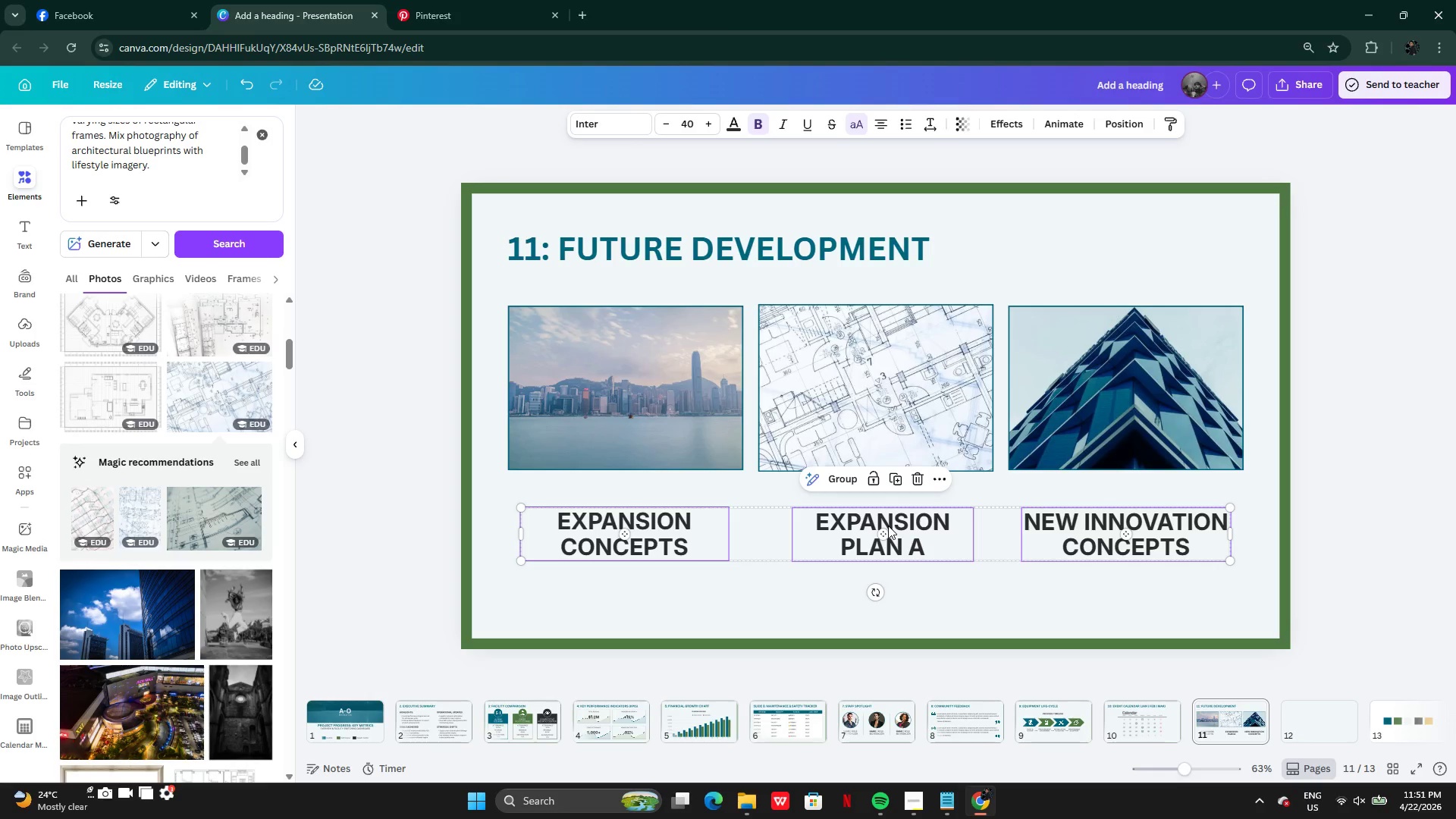 
key(ArrowUp)
 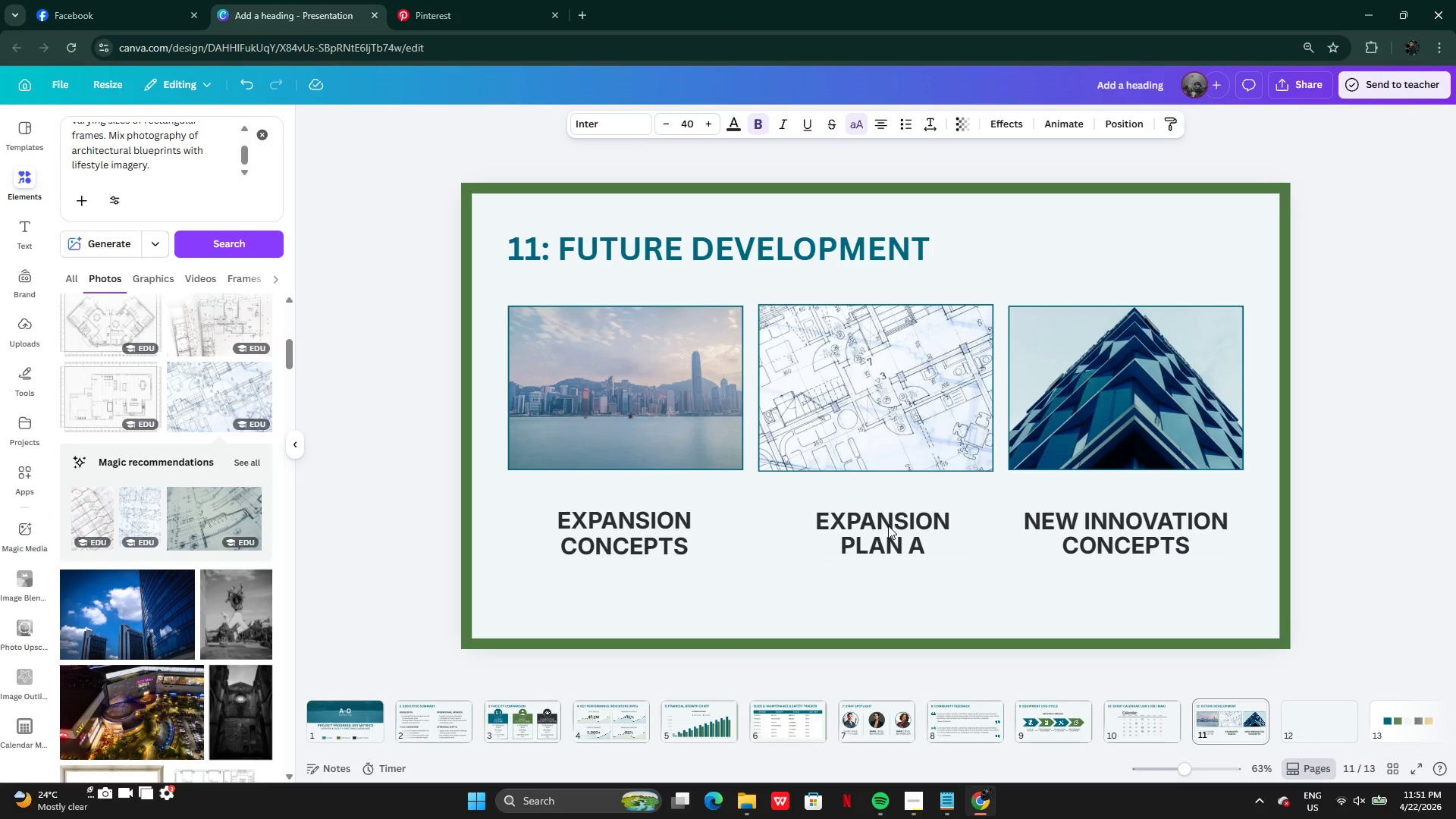 
key(ArrowUp)
 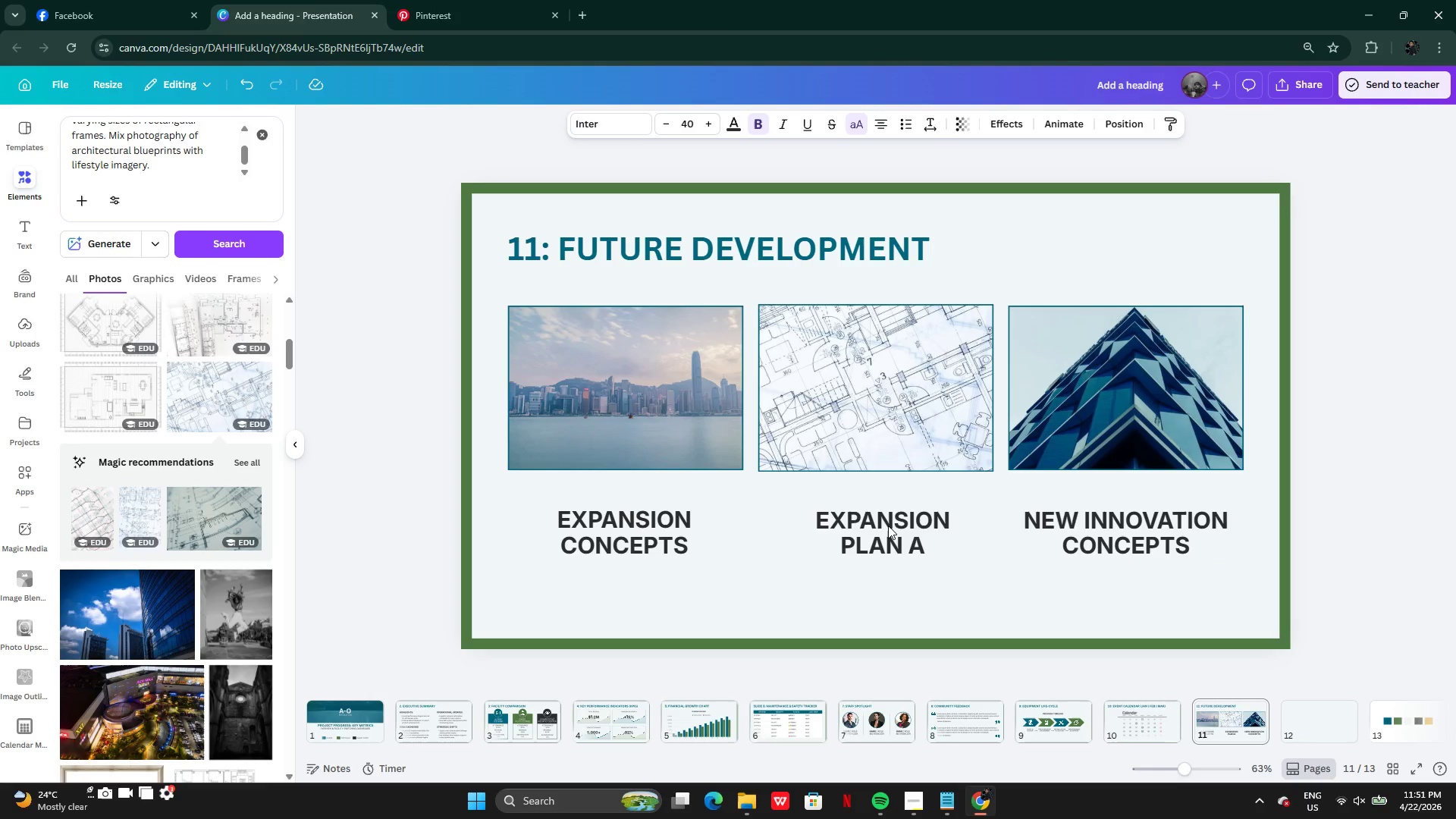 
key(ArrowUp)
 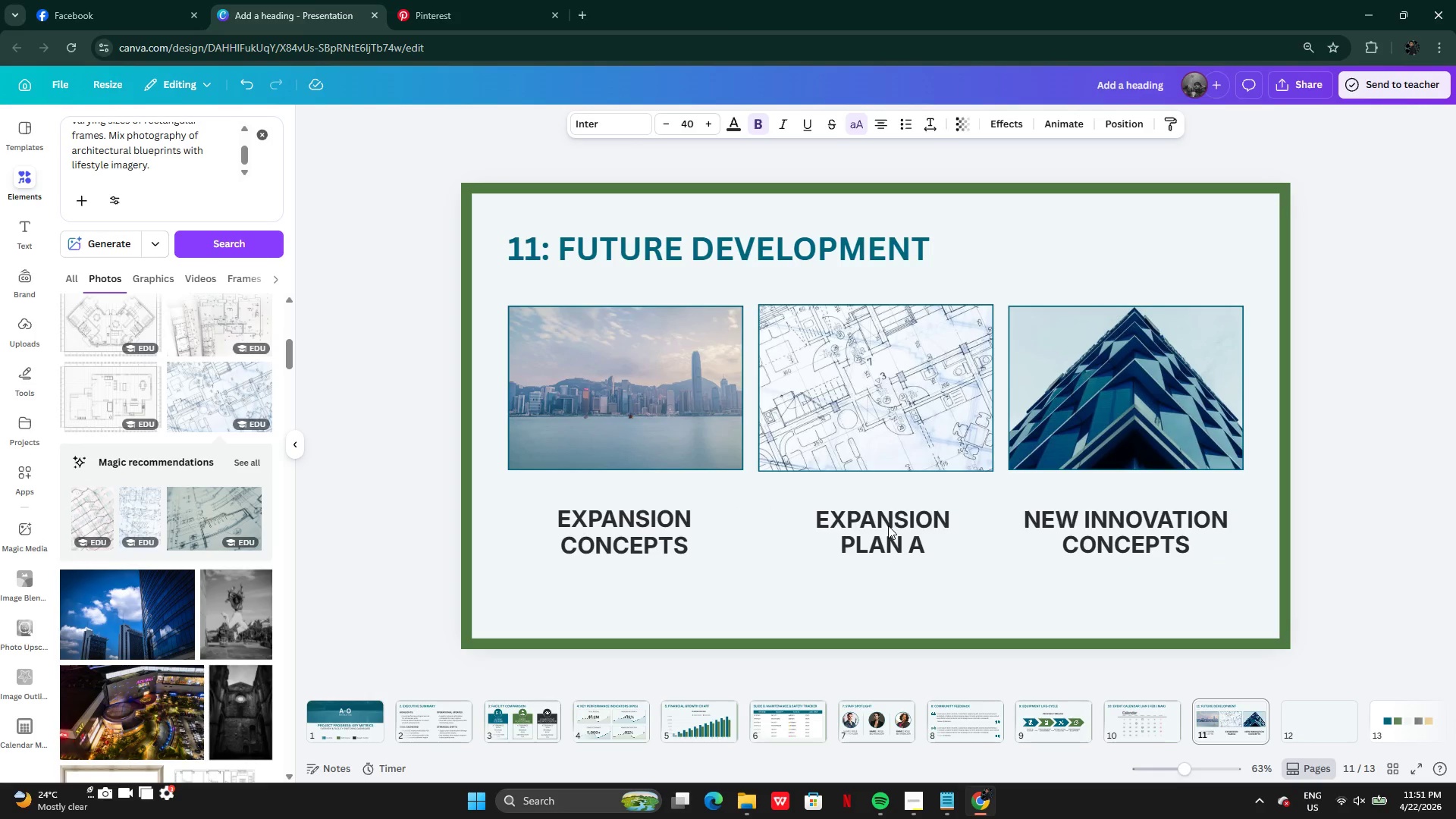 
key(ArrowUp)
 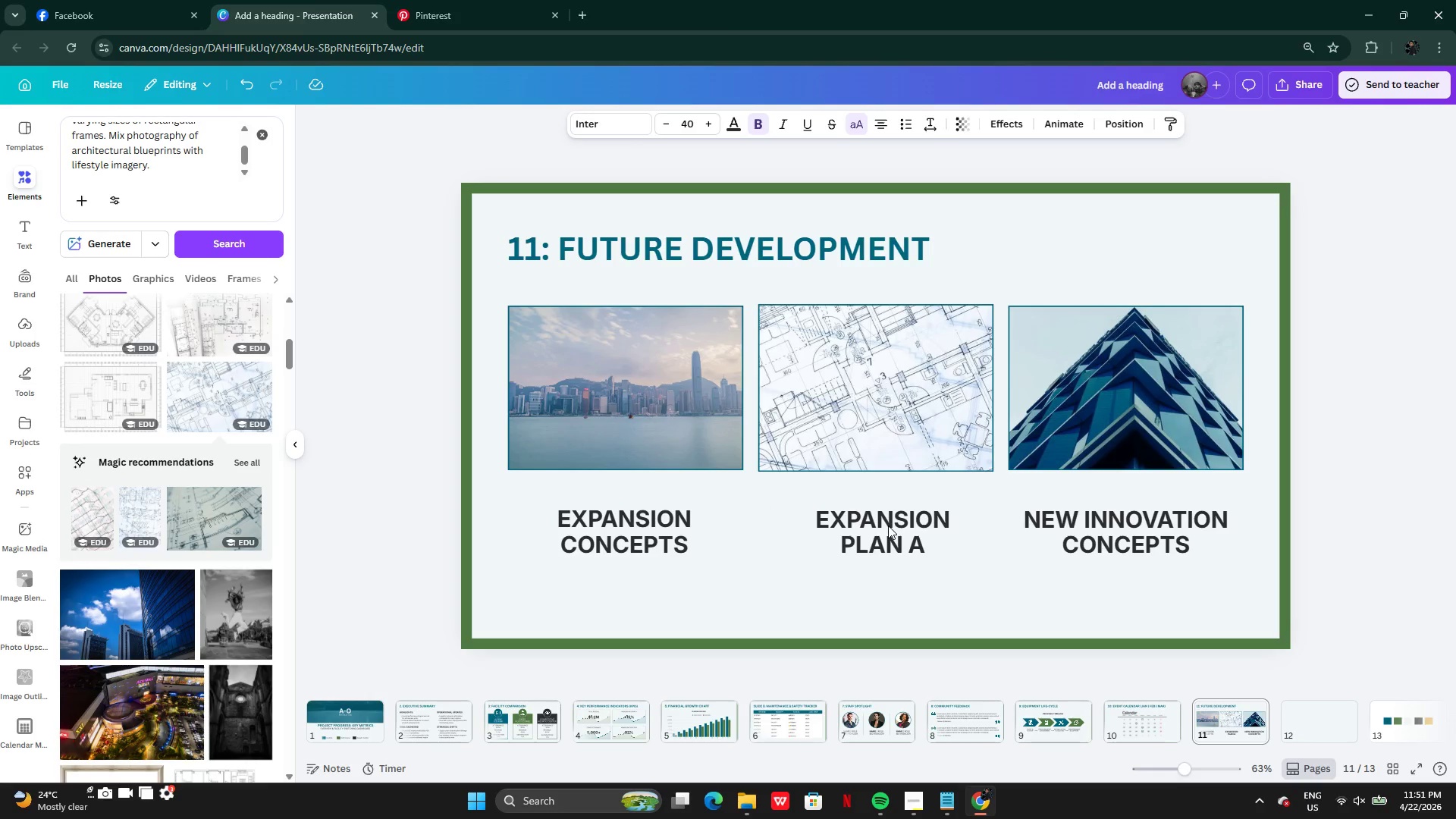 
key(ArrowUp)
 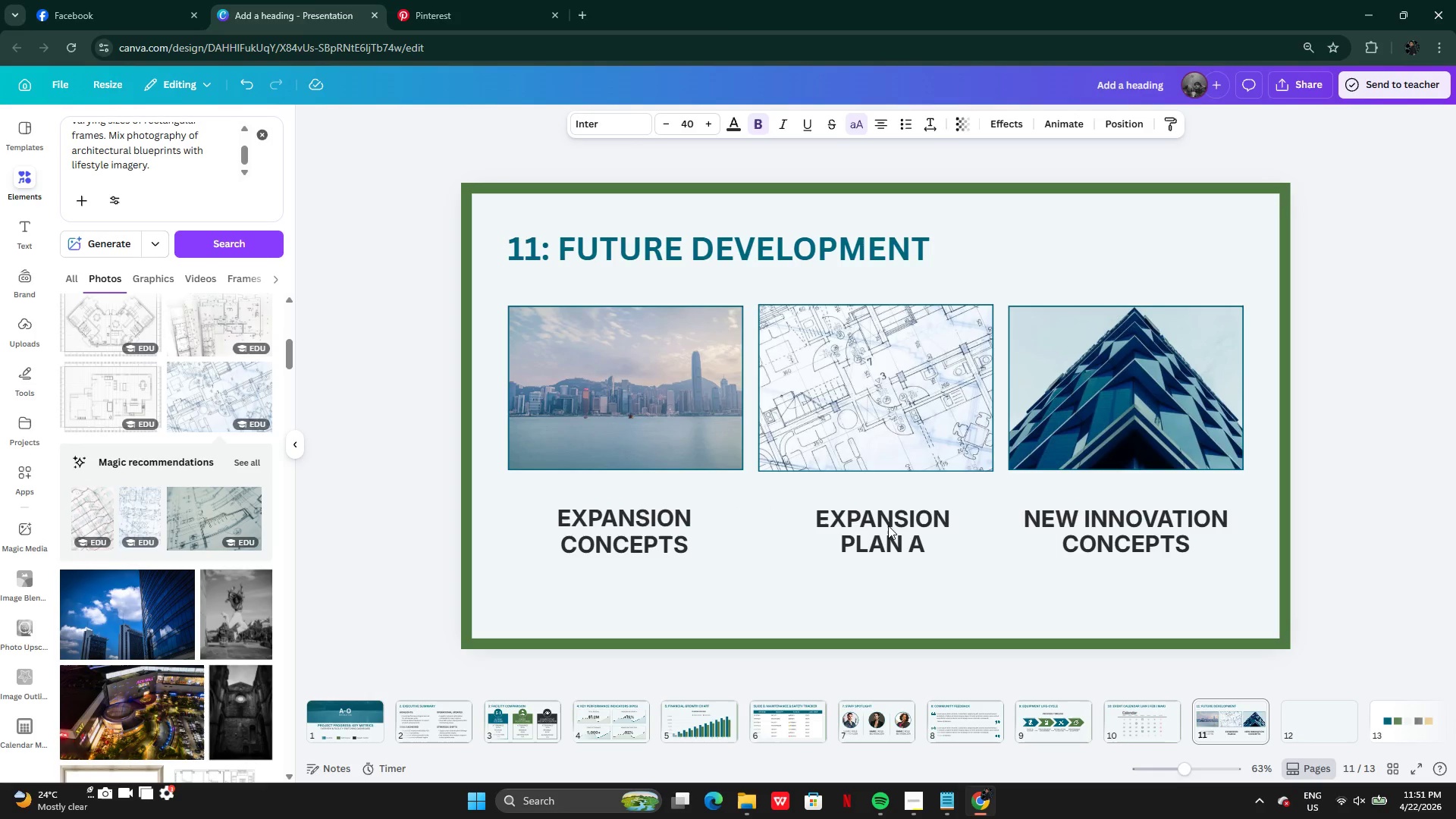 
key(ArrowUp)
 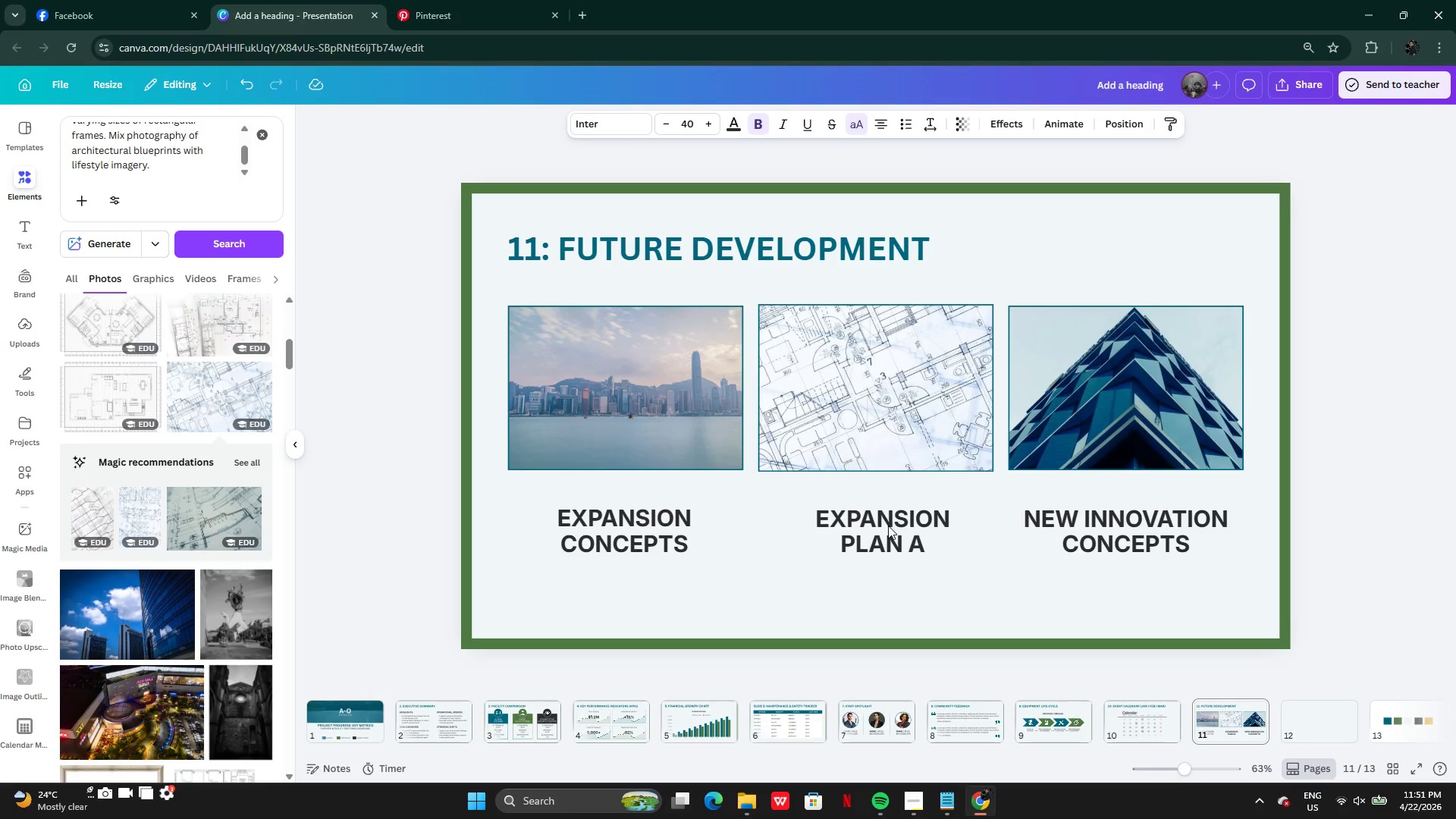 
key(ArrowUp)
 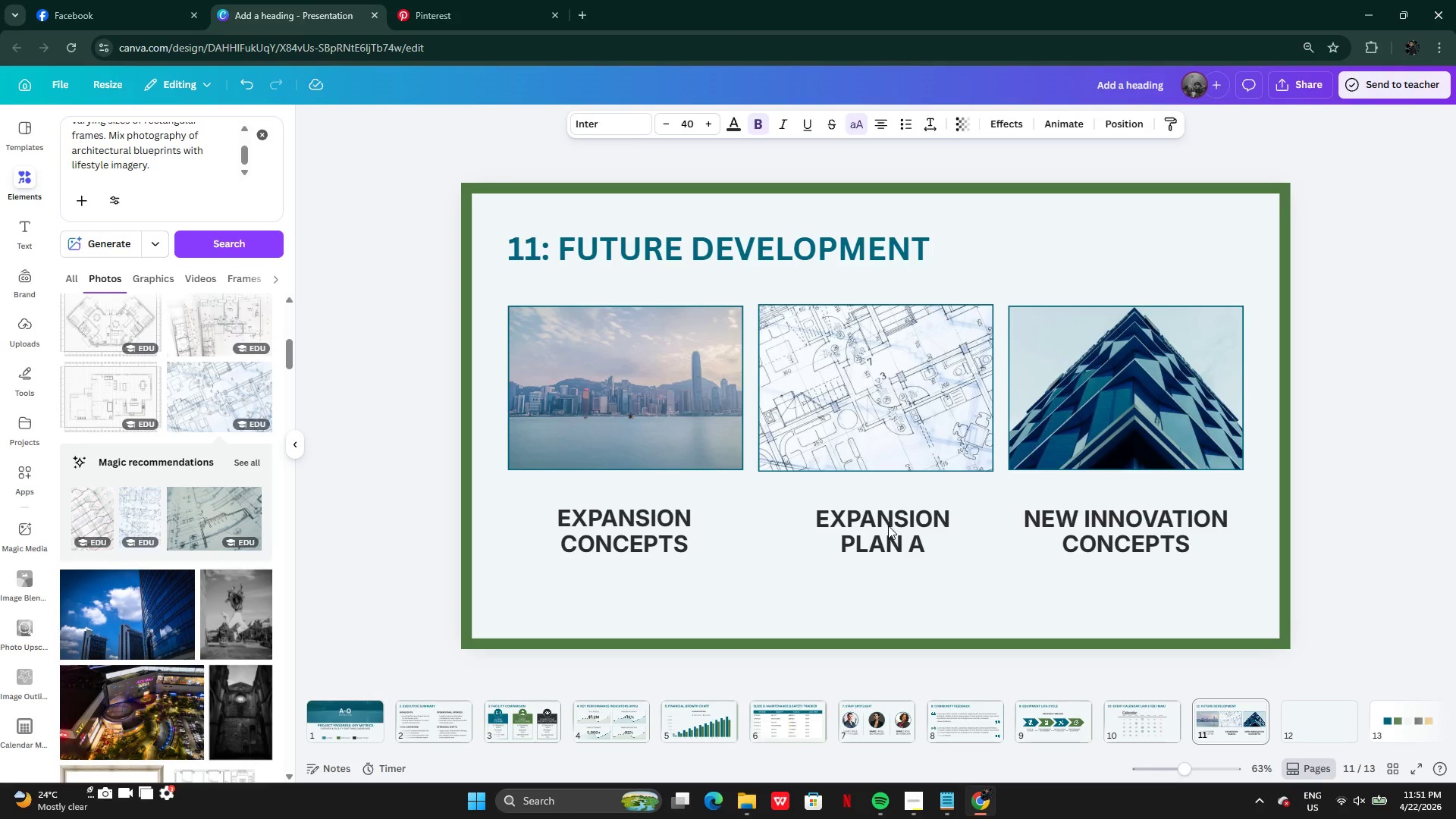 
key(ArrowUp)
 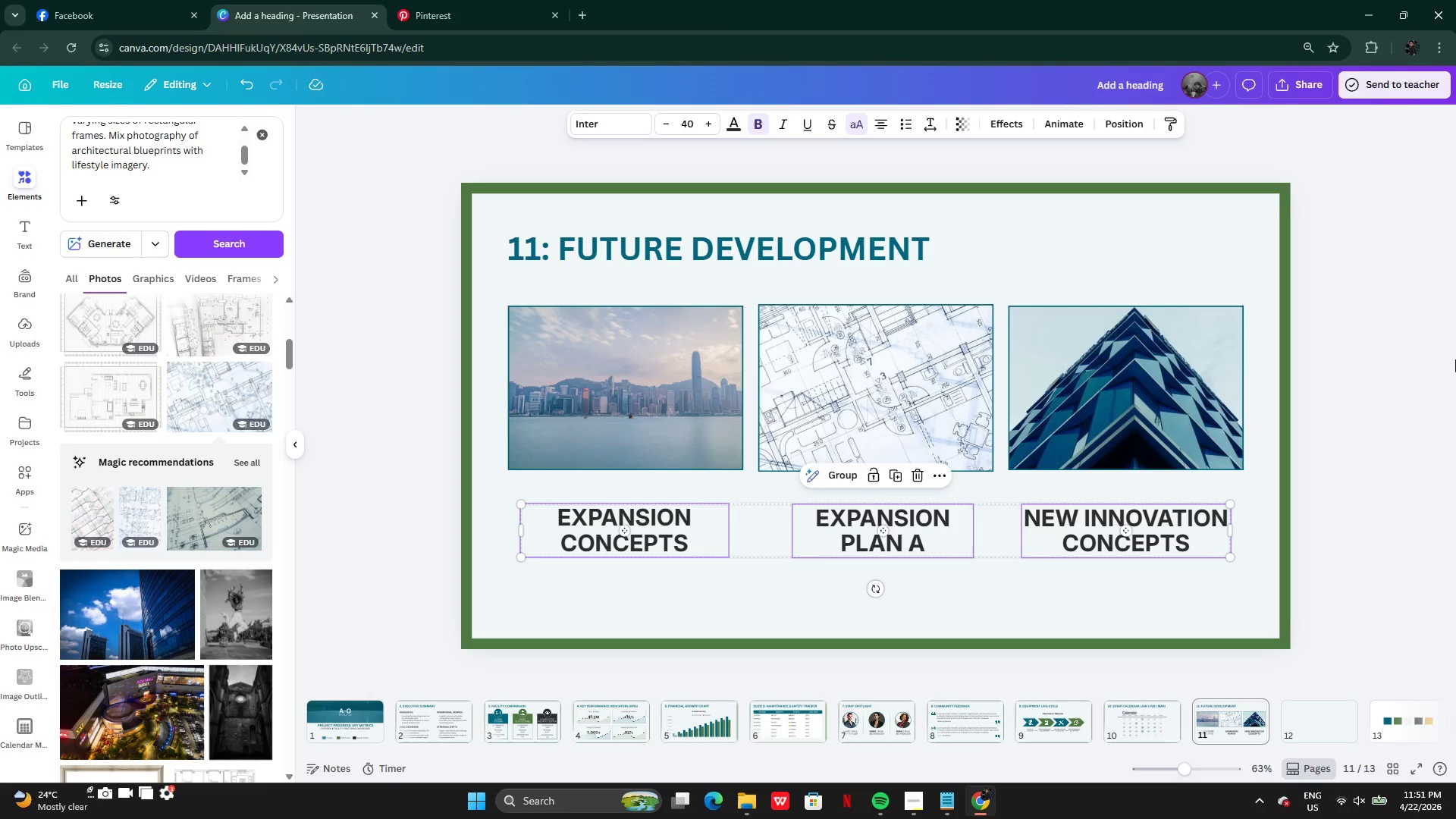 
left_click([1362, 412])
 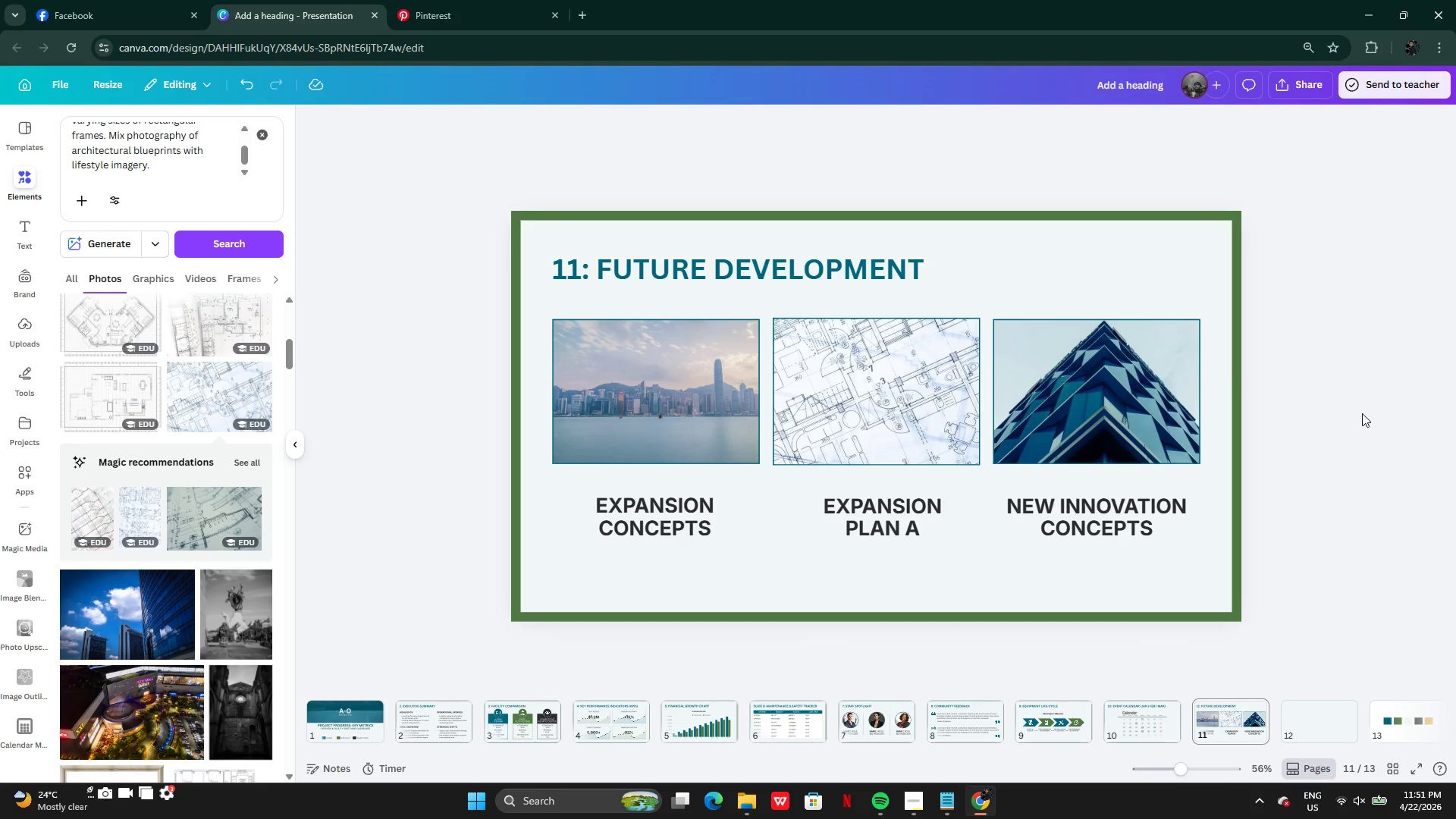 
wait(12.39)
 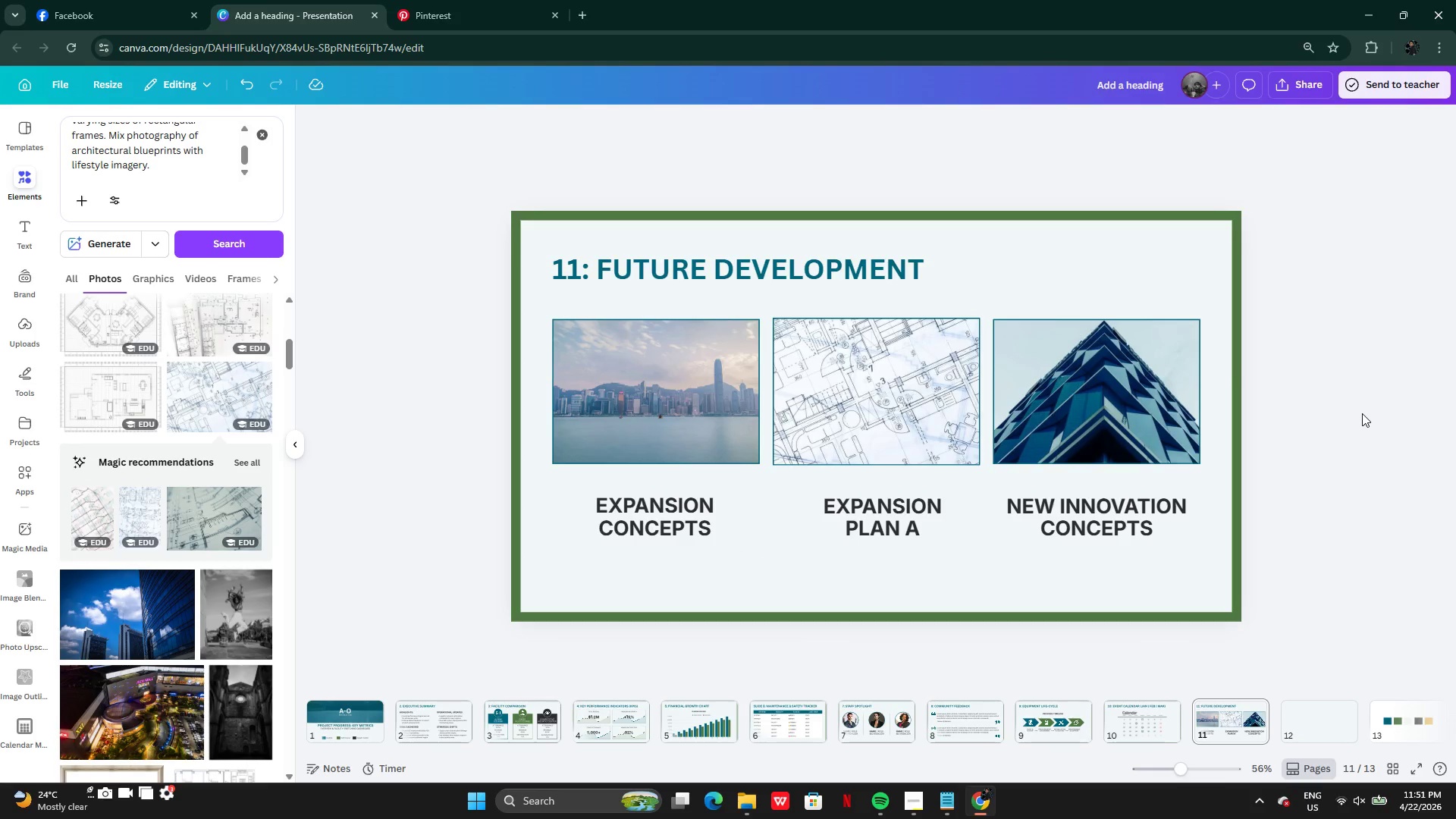 
left_click([1096, 726])
 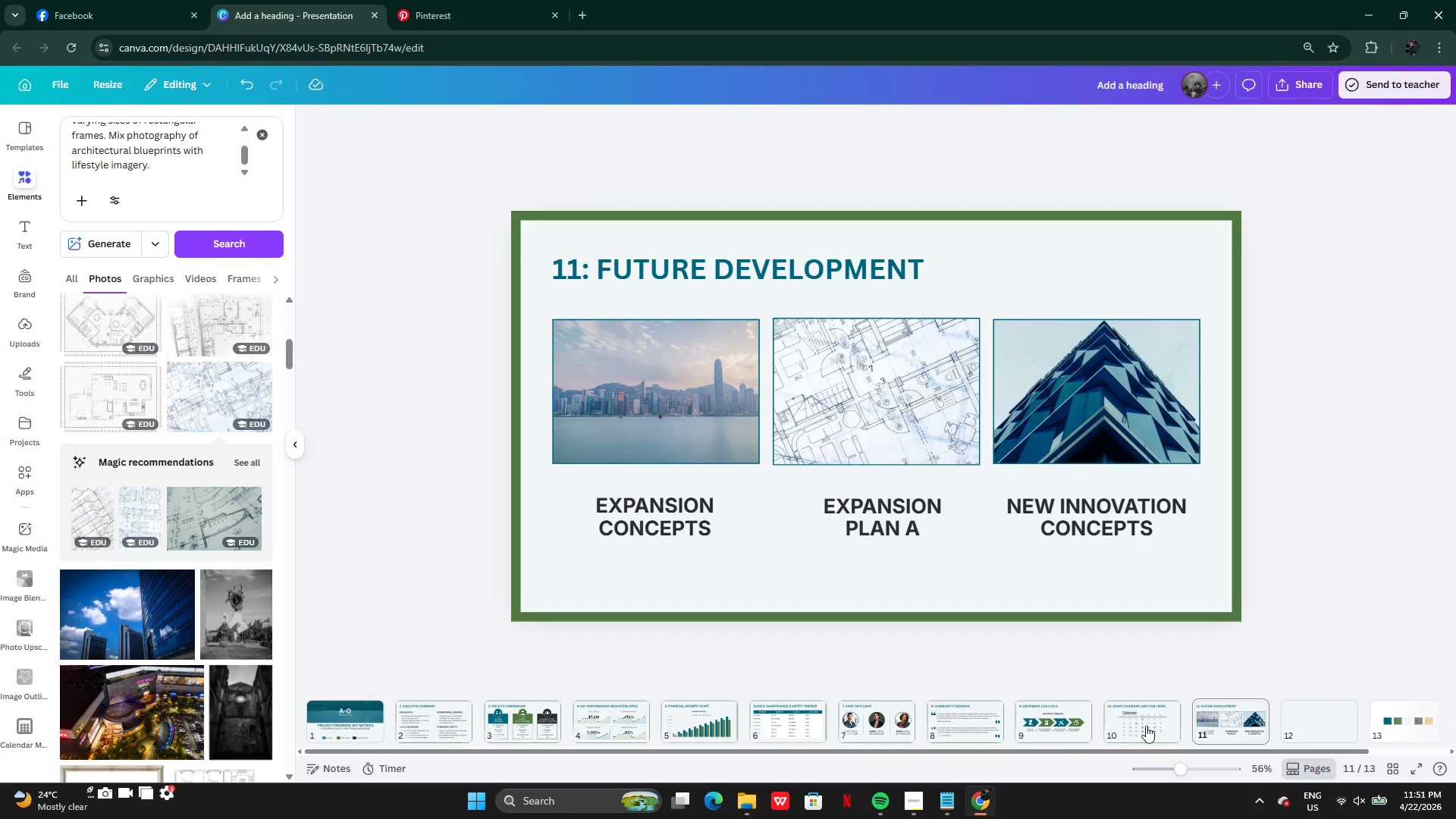 
left_click([1152, 726])
 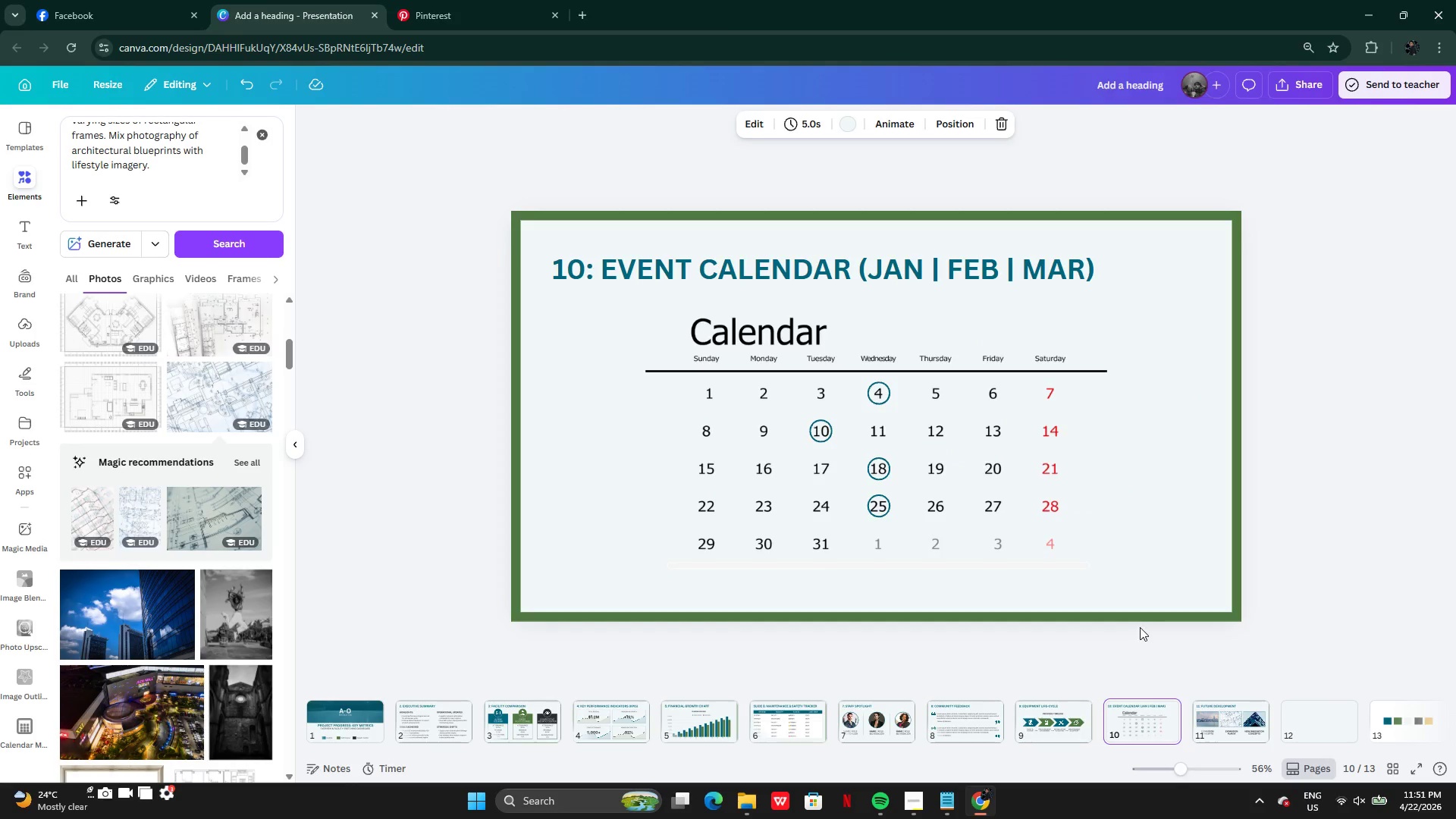 
left_click([1140, 625])
 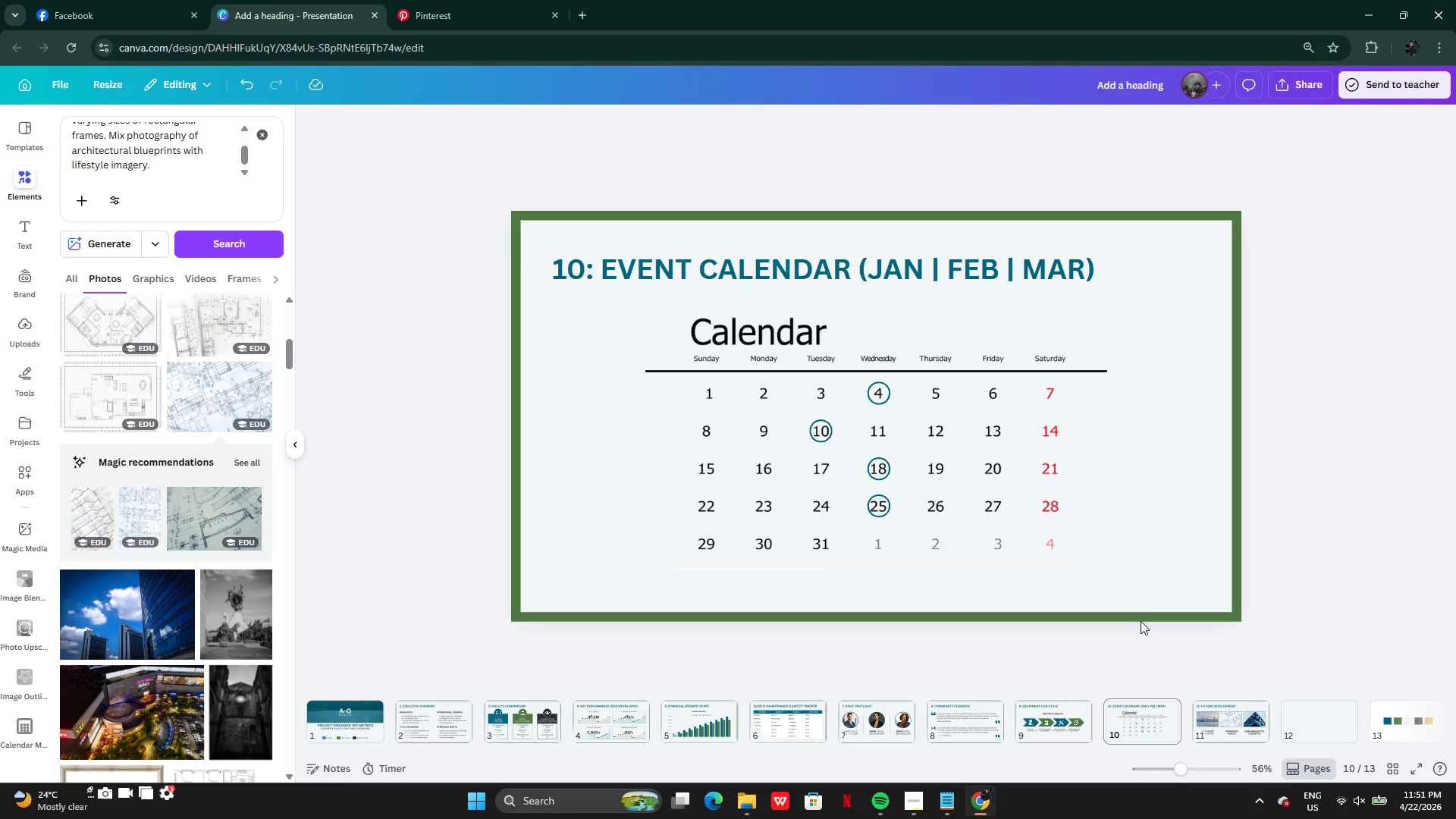 
left_click([1142, 617])
 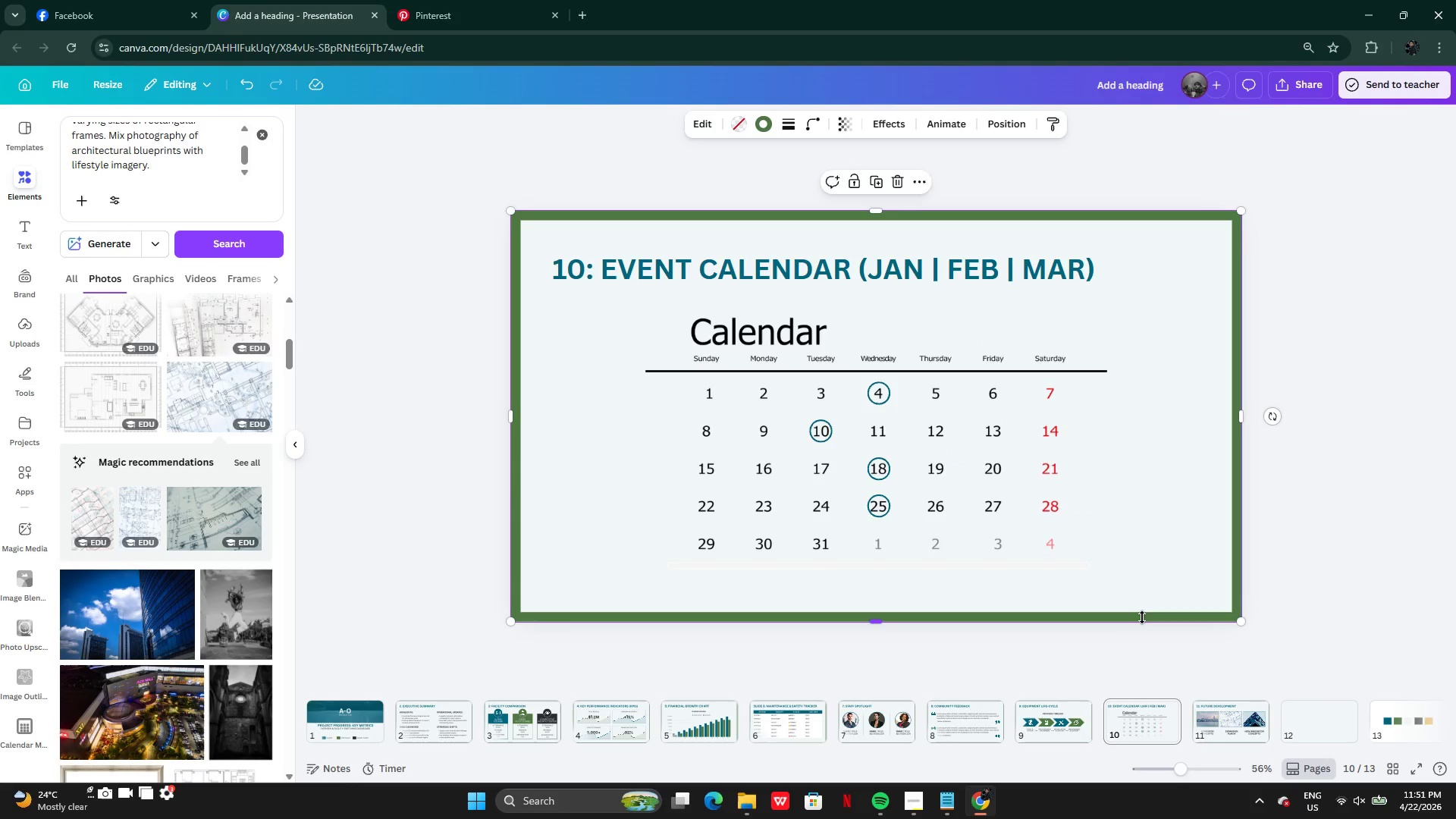 
key(Control+C)
 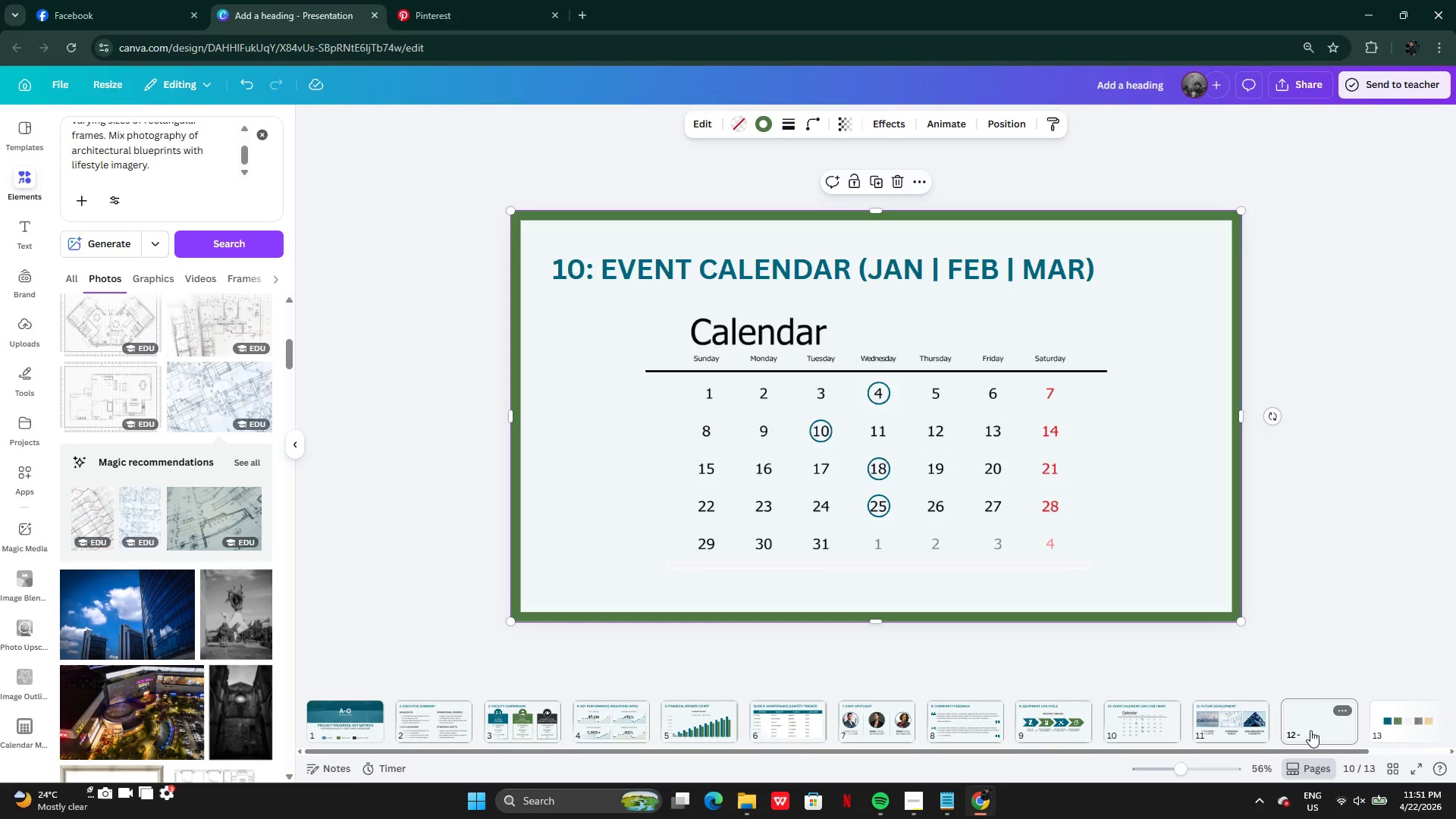 
key(Control+V)
 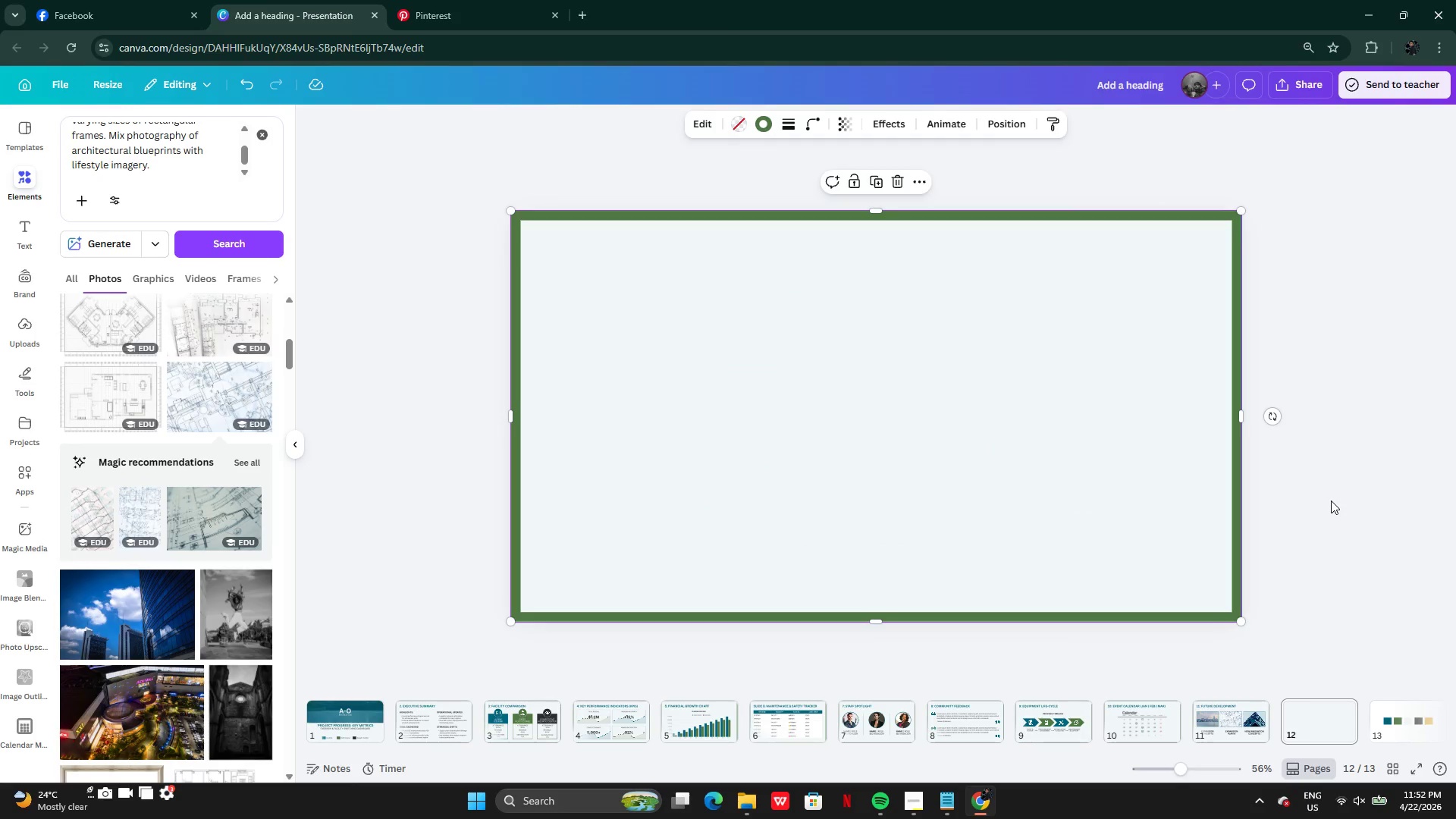 
left_click([1331, 500])
 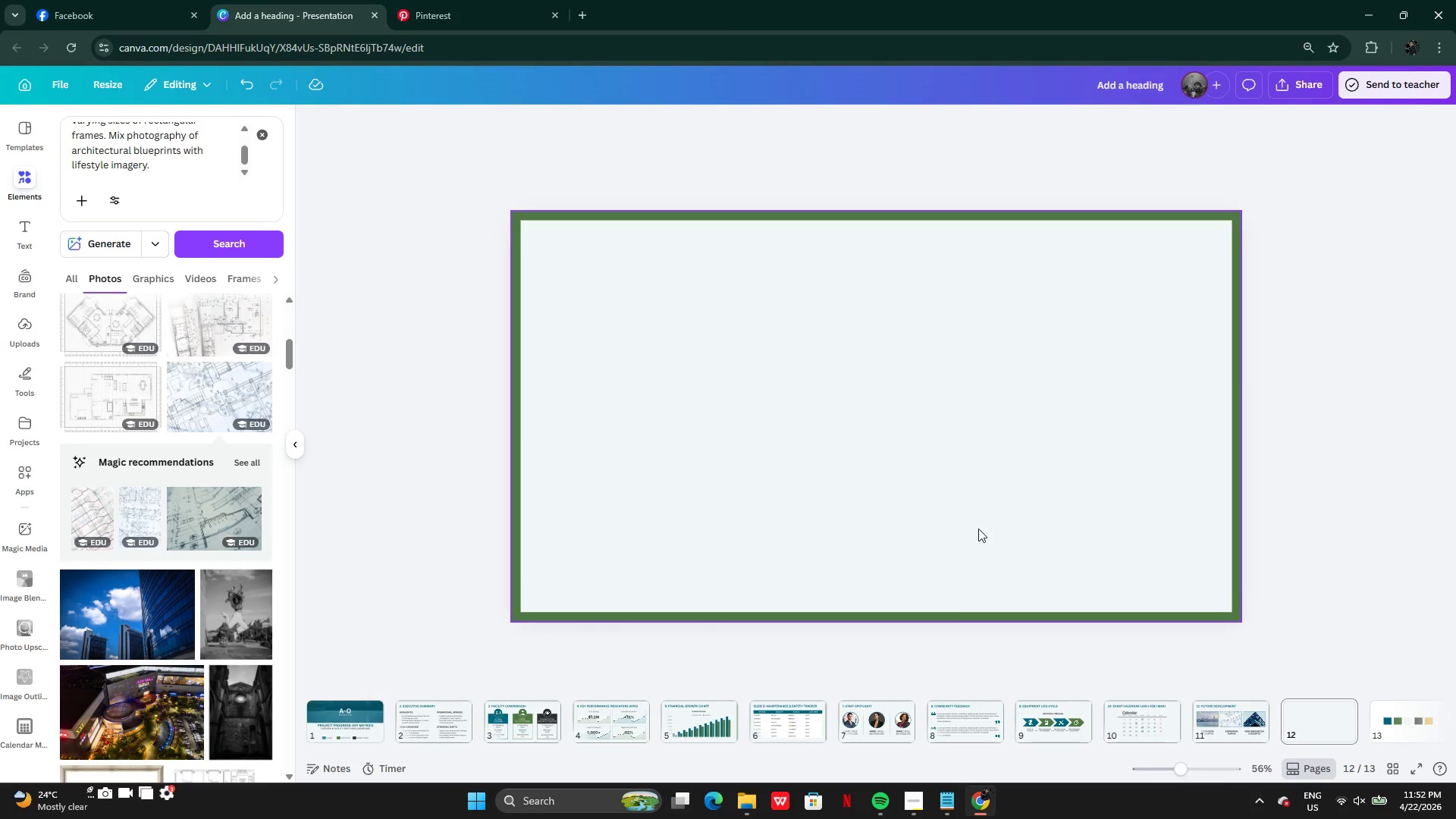 
left_click([914, 802])